 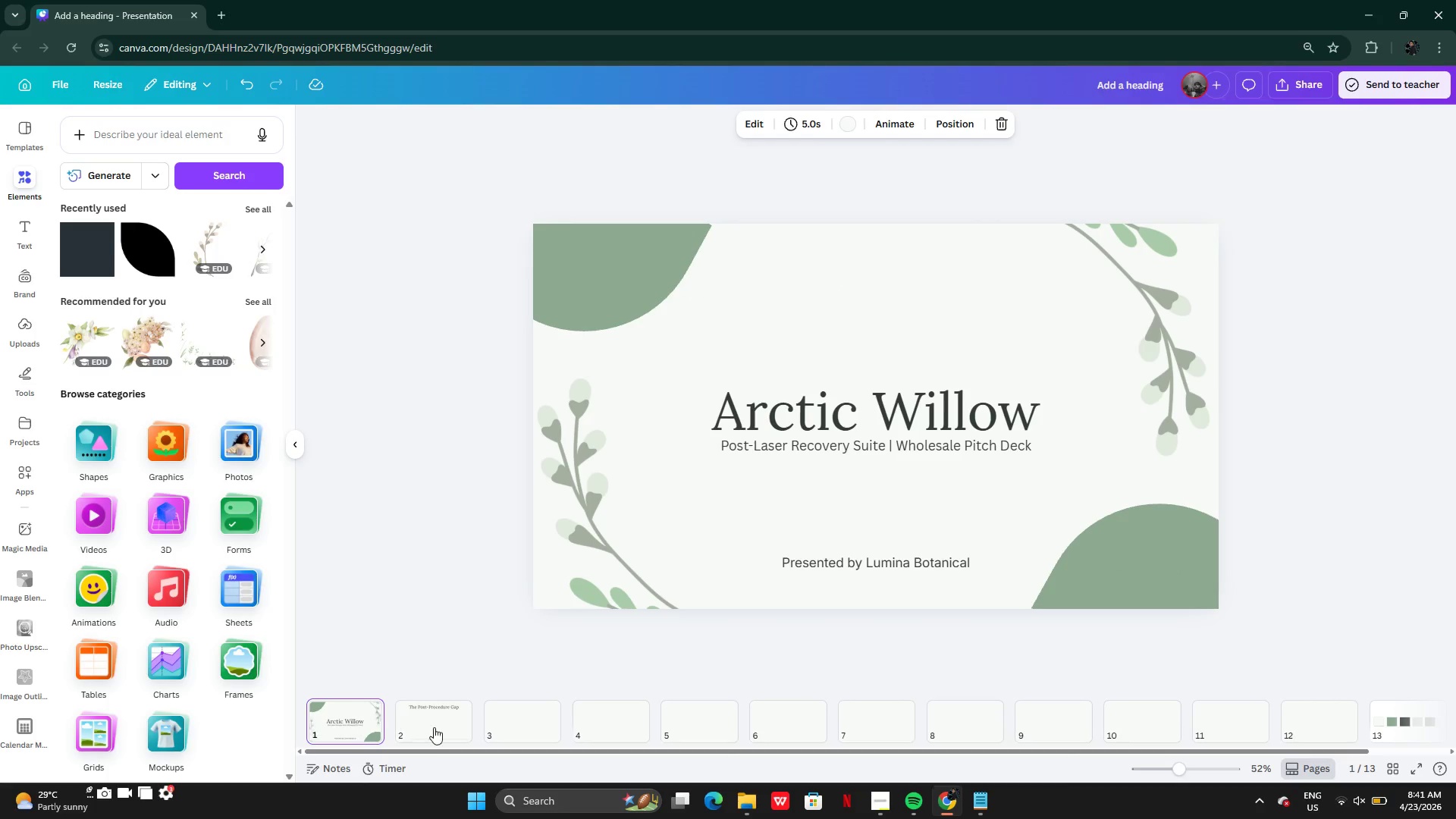 
left_click([715, 301])
 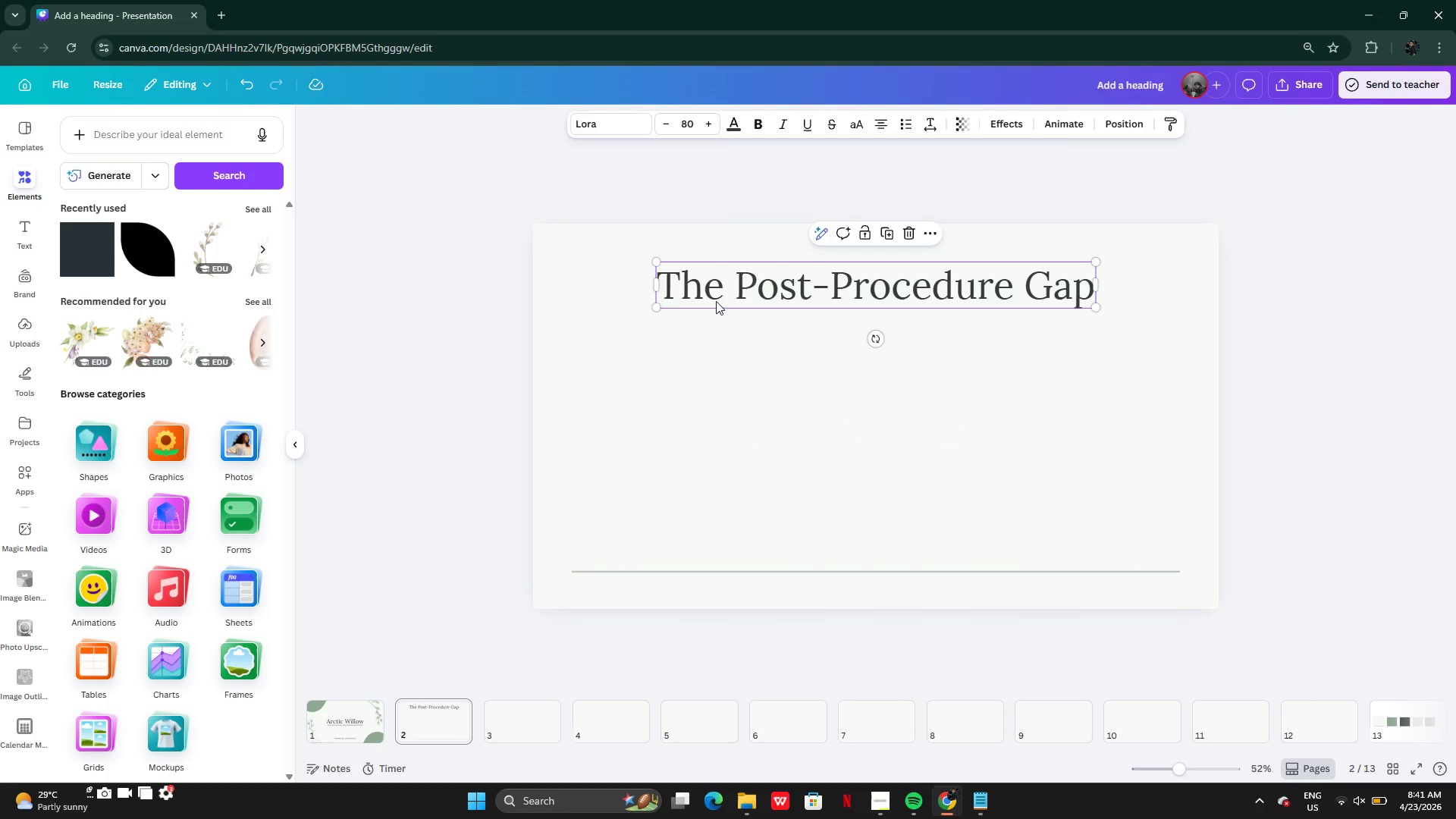 
hold_key(key=AltLeft, duration=0.38)
left_click_drag(start_coordinate=[721, 297], to_coordinate=[717, 404])
 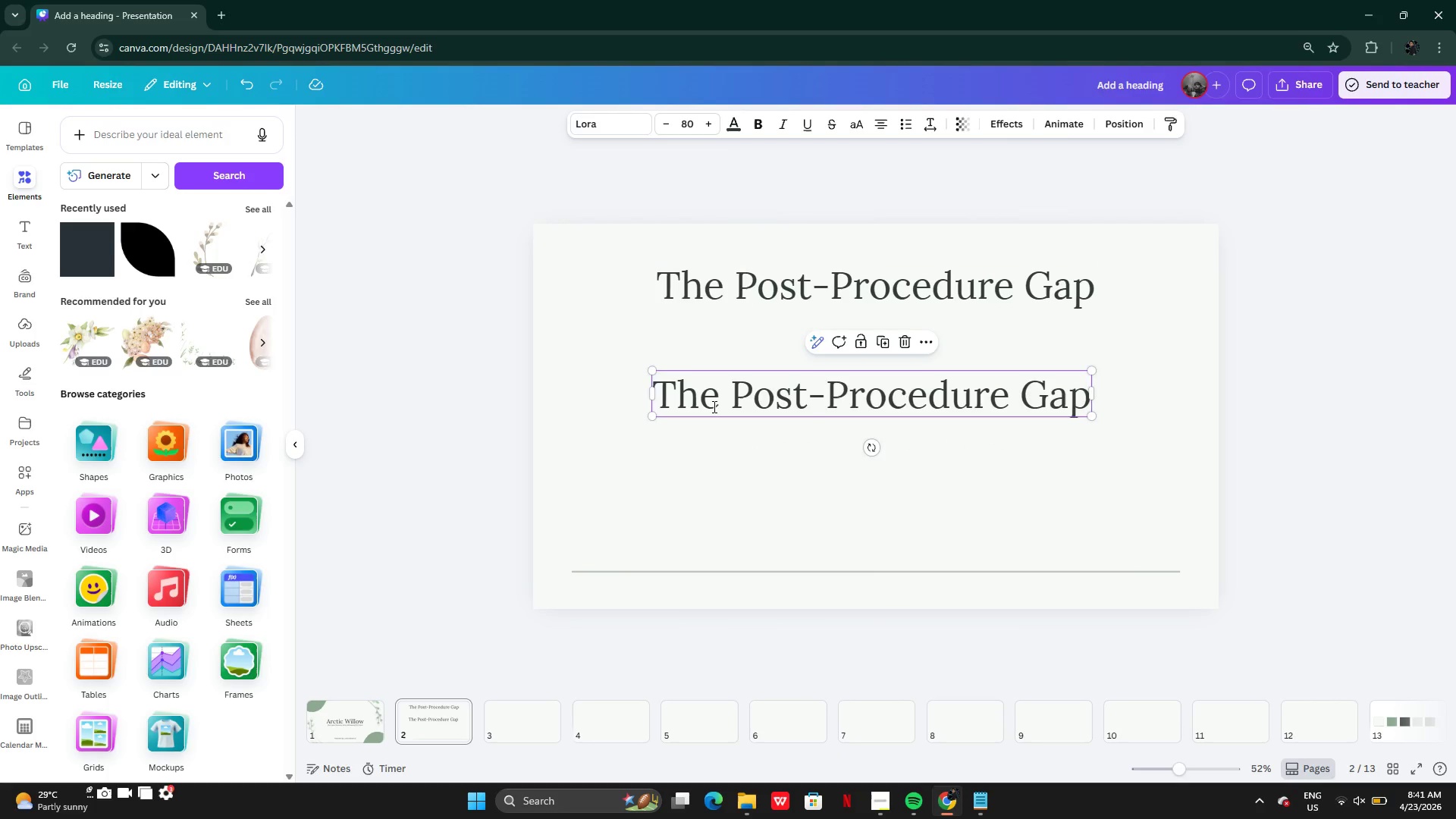 
double_click([713, 406])
 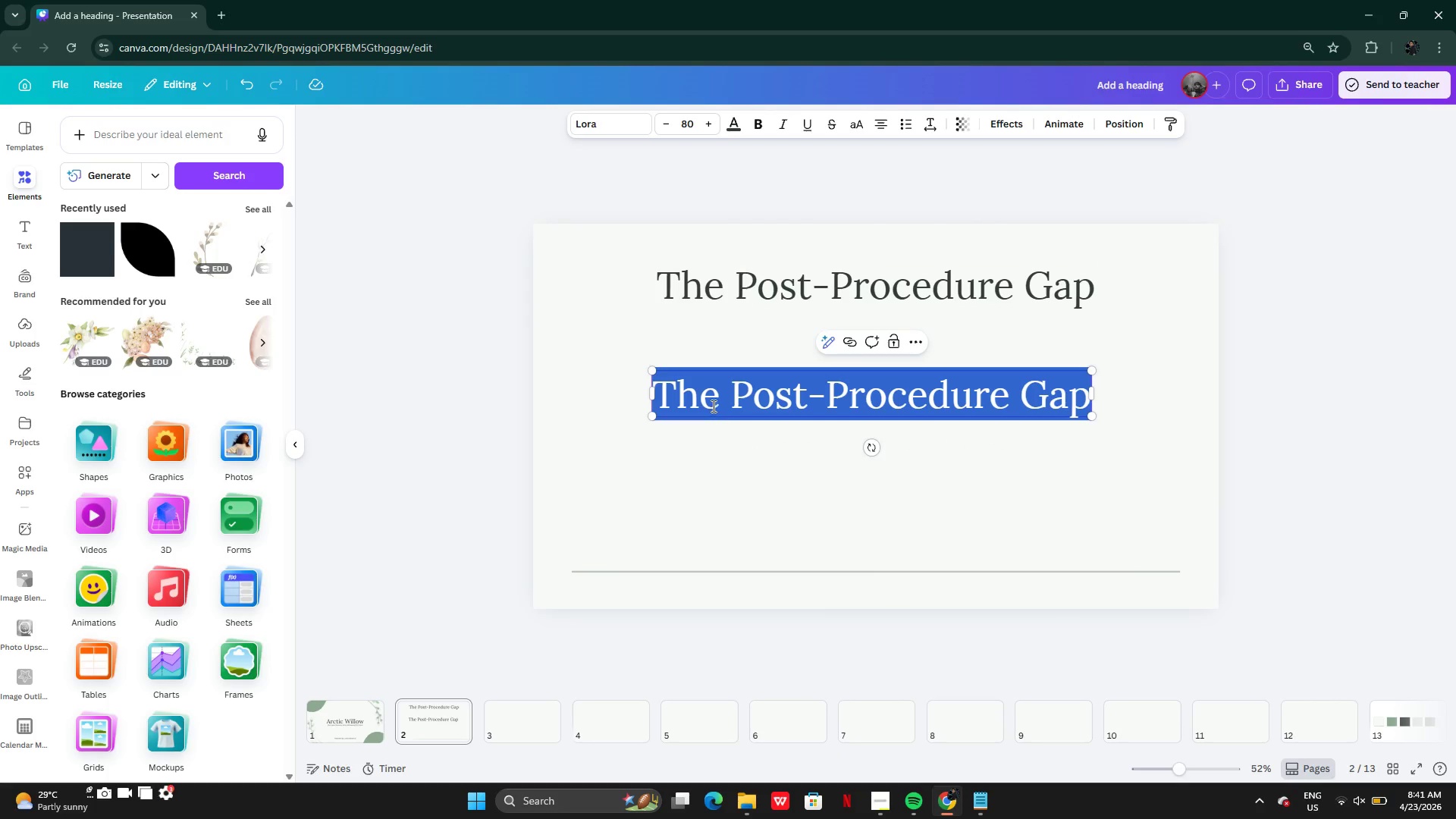 
hold_key(key=ControlLeft, duration=1.7)
 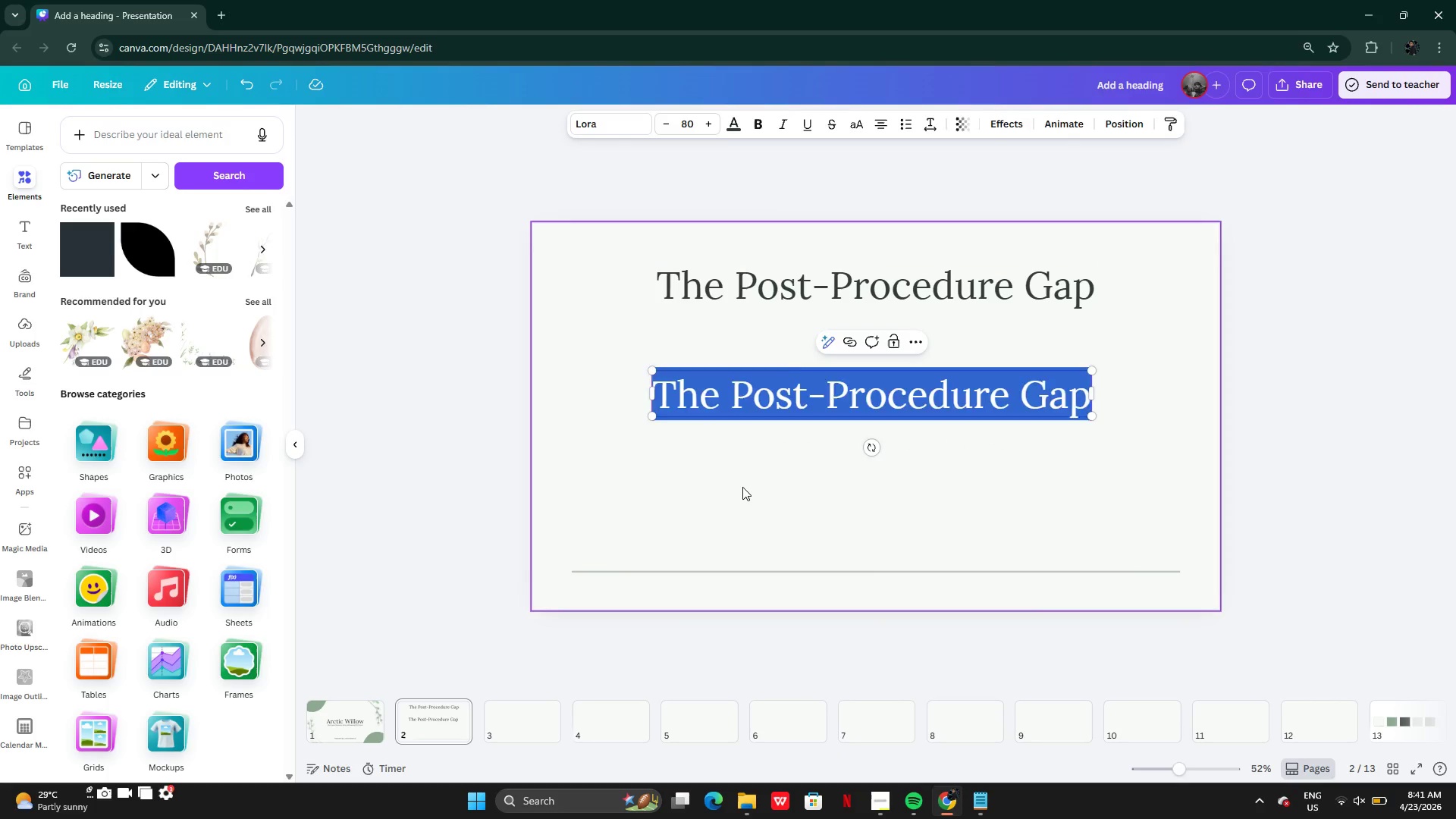 
left_click([742, 487])
 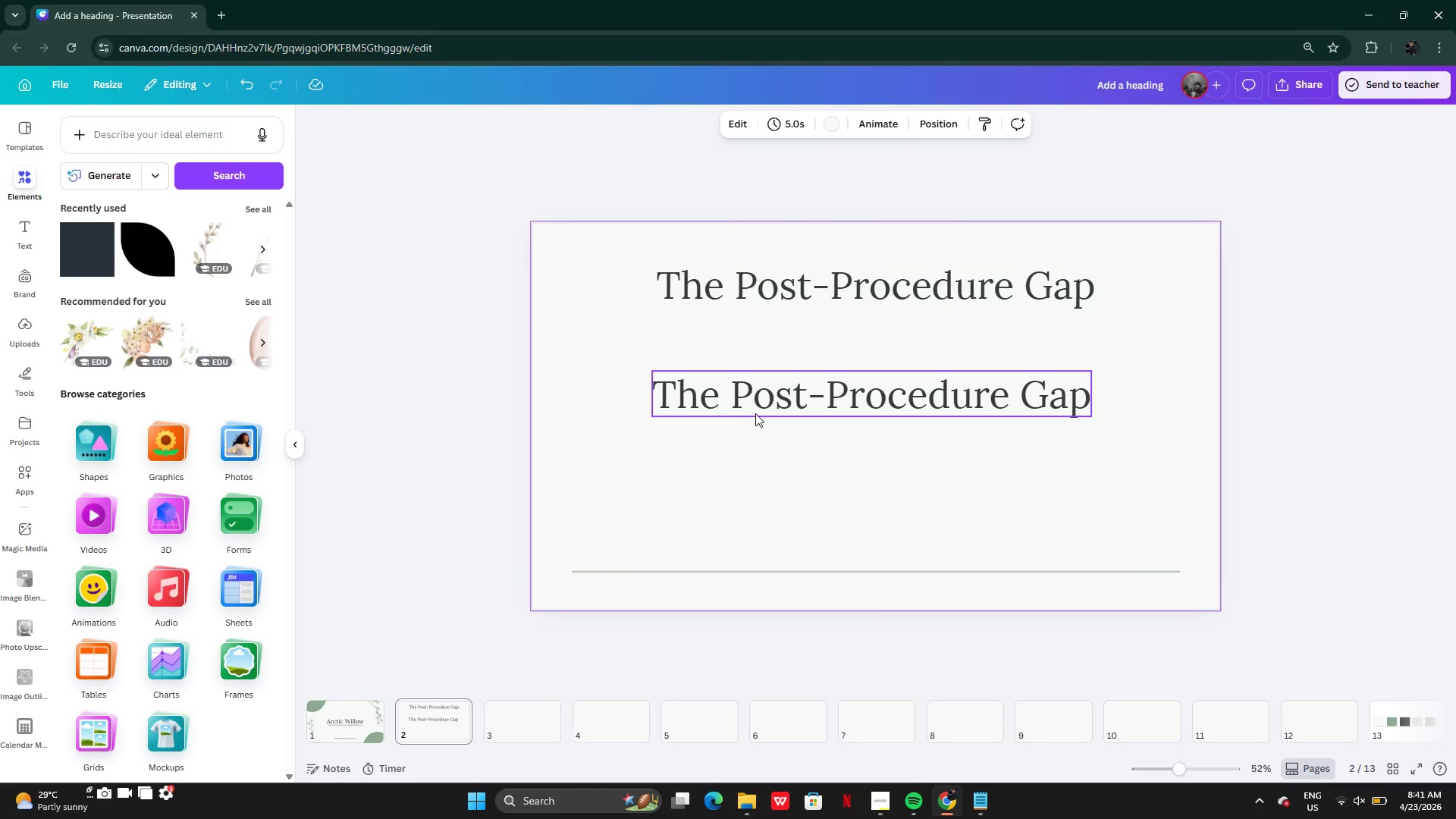 
left_click([755, 413])
 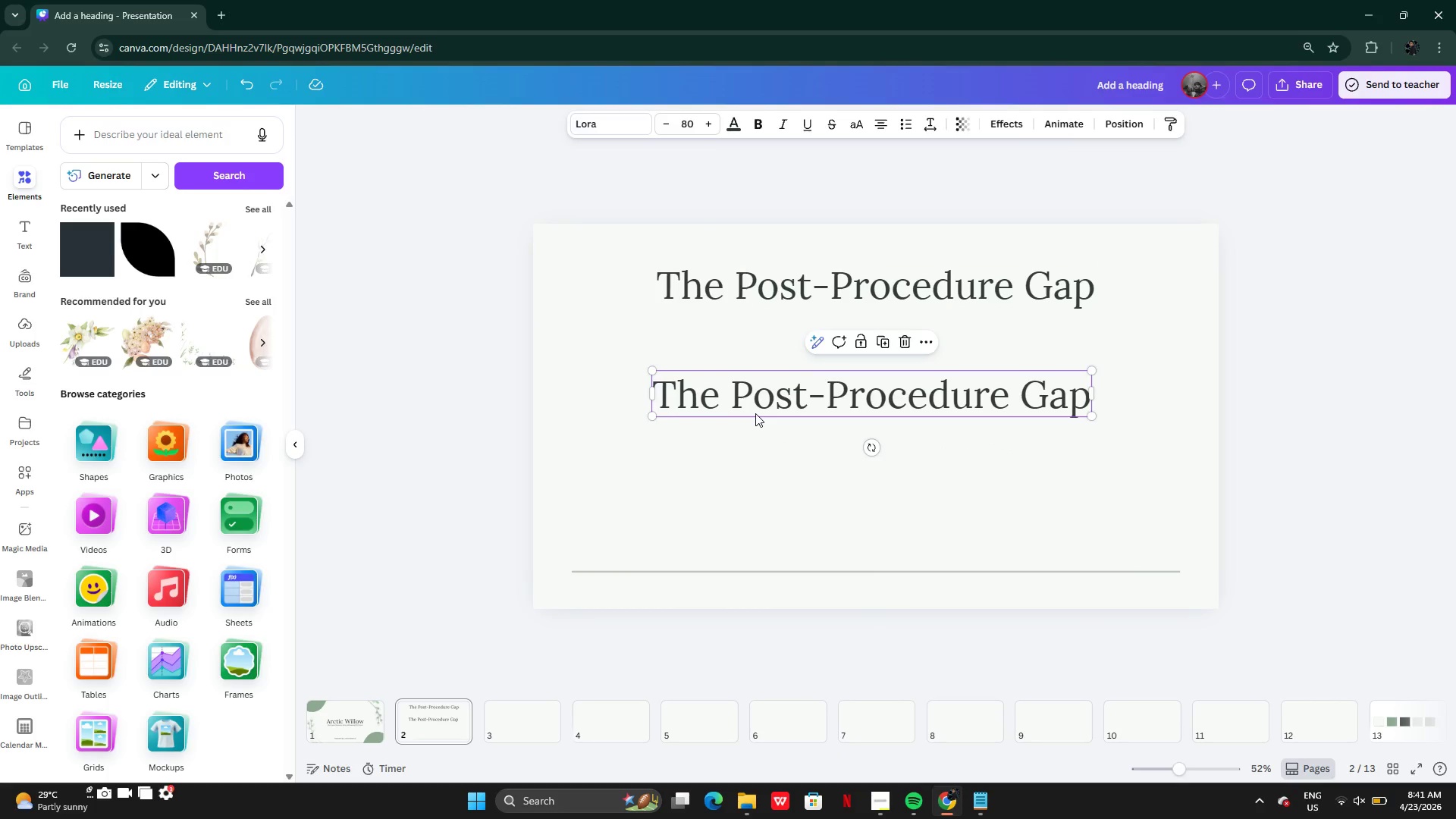 
key(Backspace)
 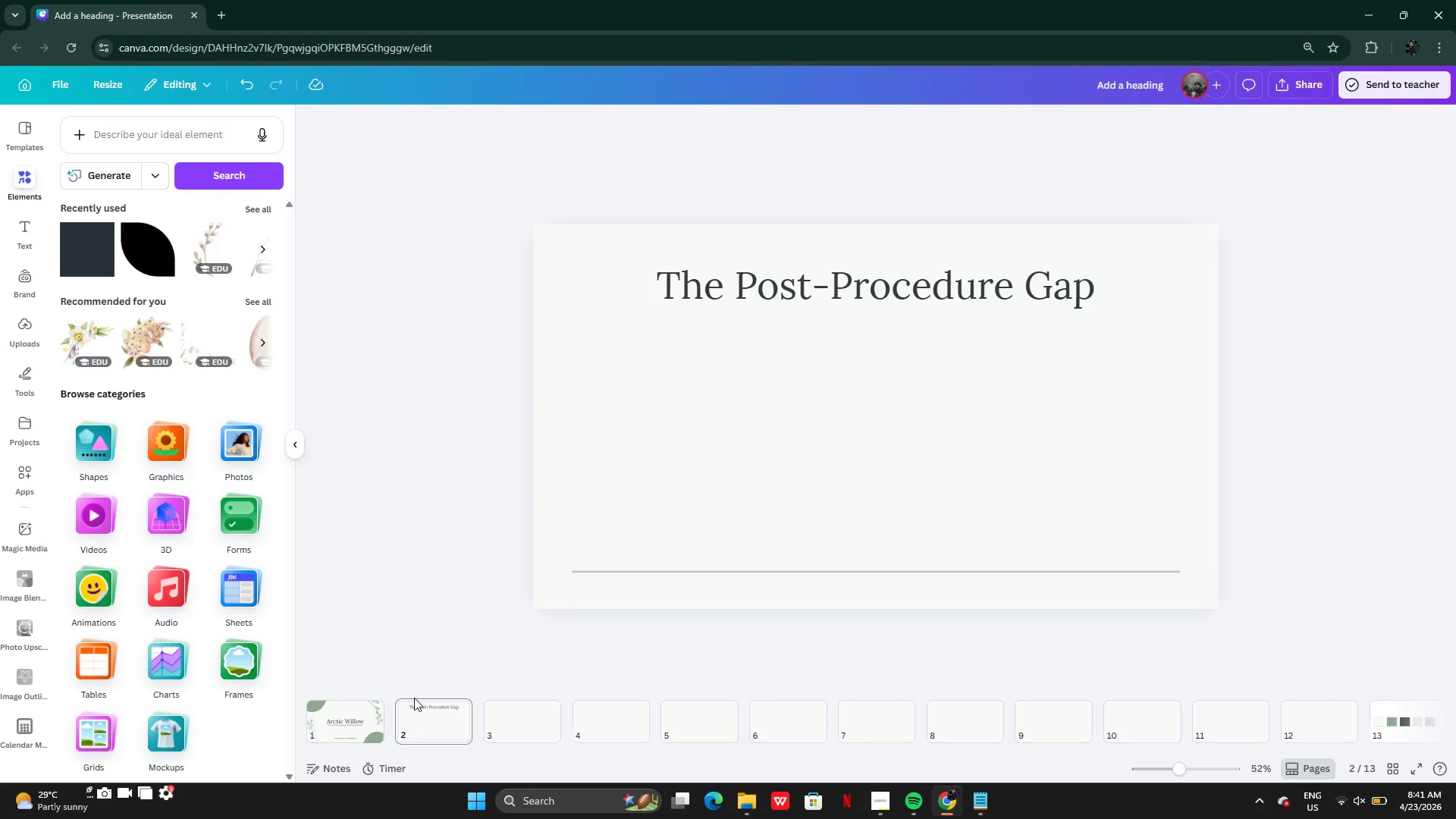 
left_click([371, 732])
 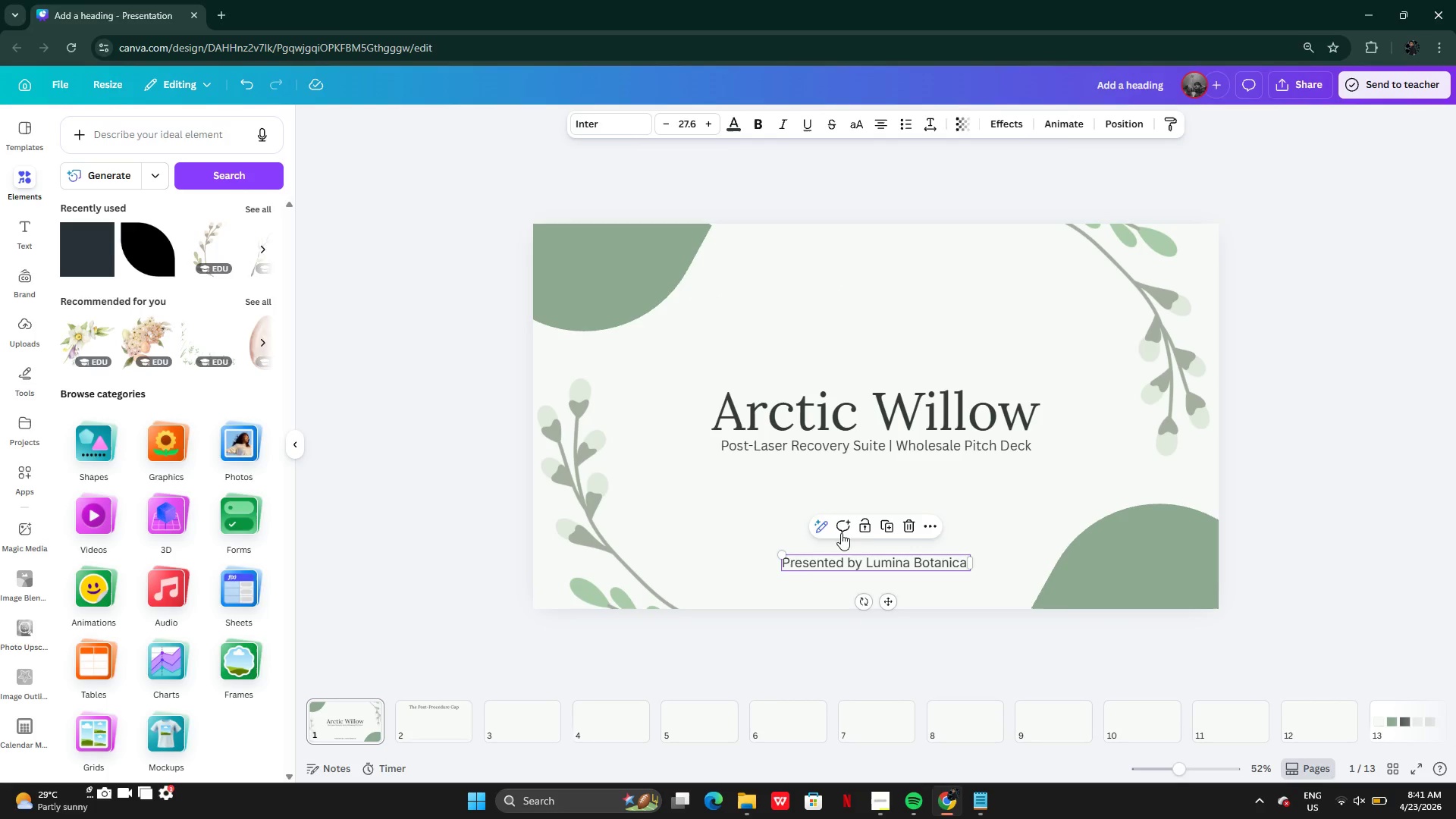 
left_click([887, 524])
 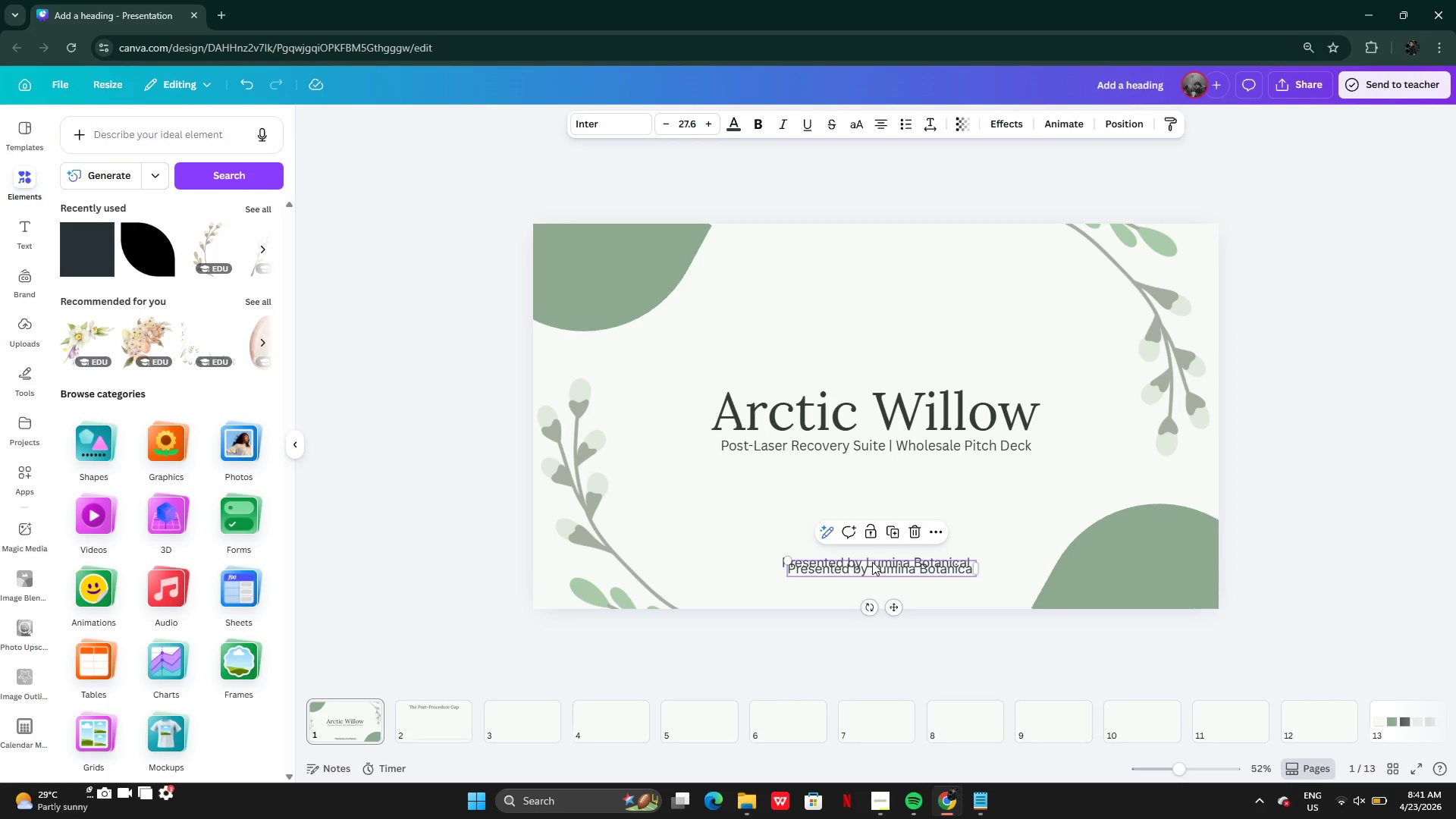 
left_click_drag(start_coordinate=[870, 567], to_coordinate=[452, 722])
 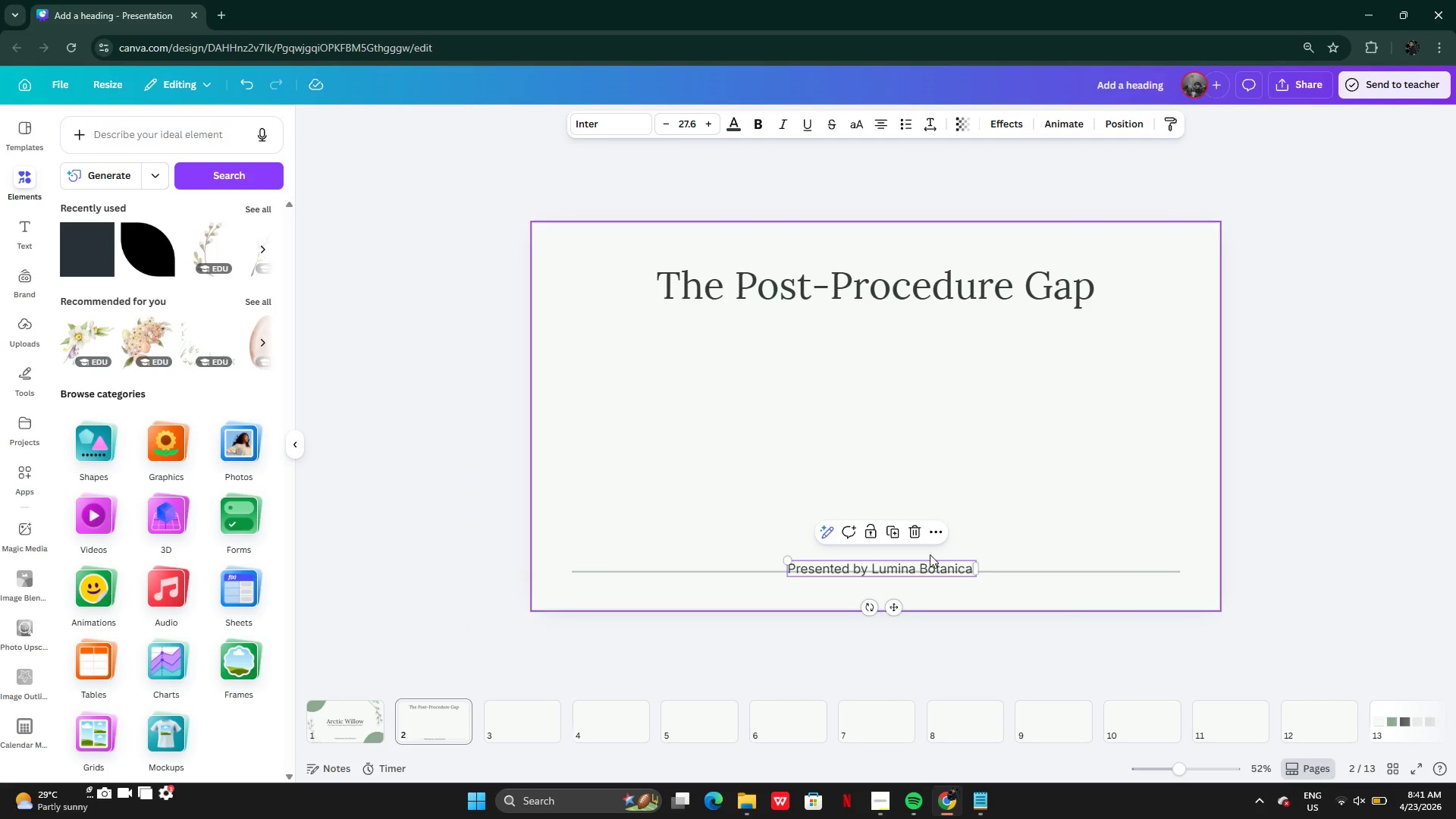 
left_click_drag(start_coordinate=[917, 568], to_coordinate=[703, 585])
 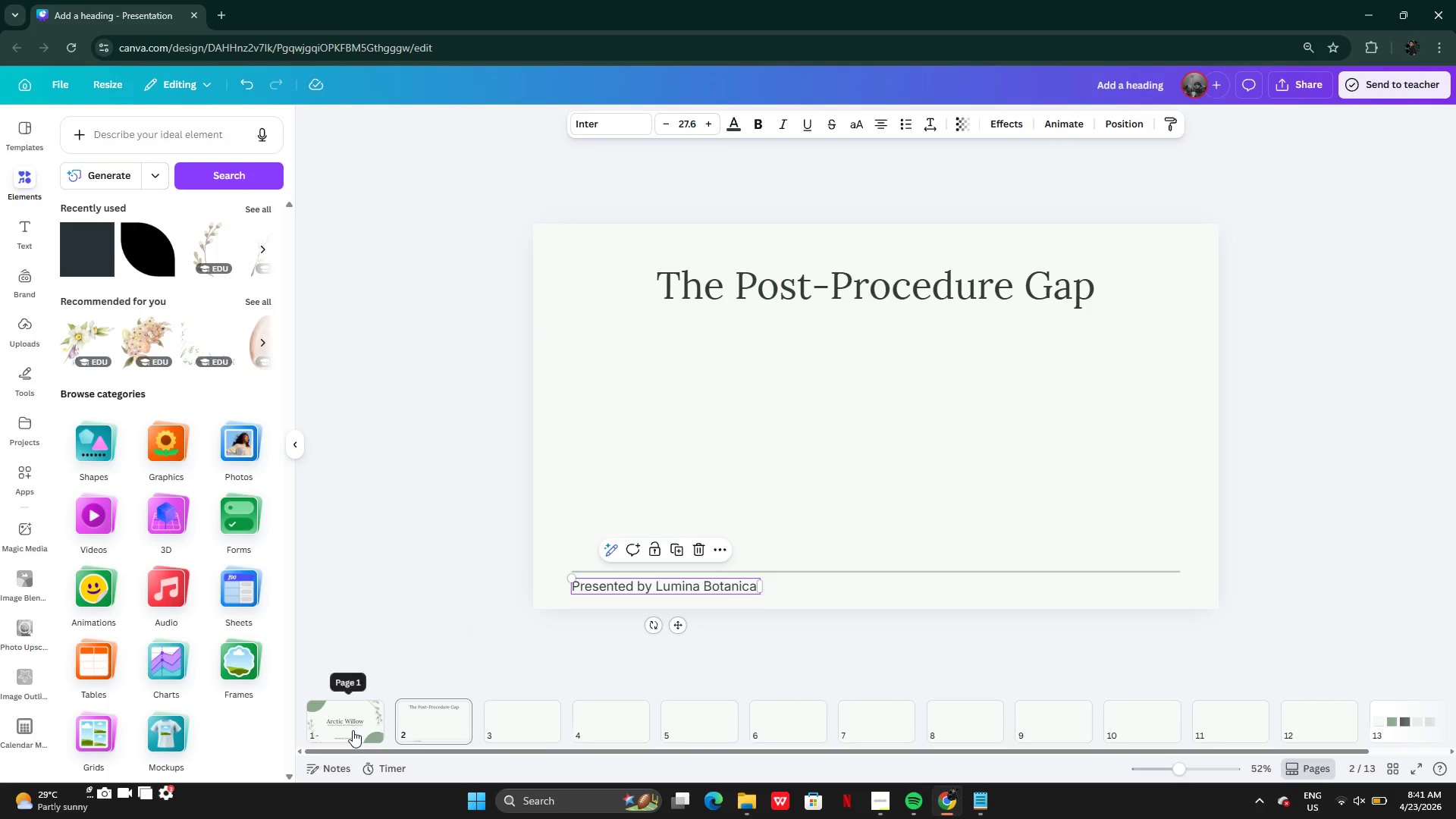 
left_click([353, 730])
 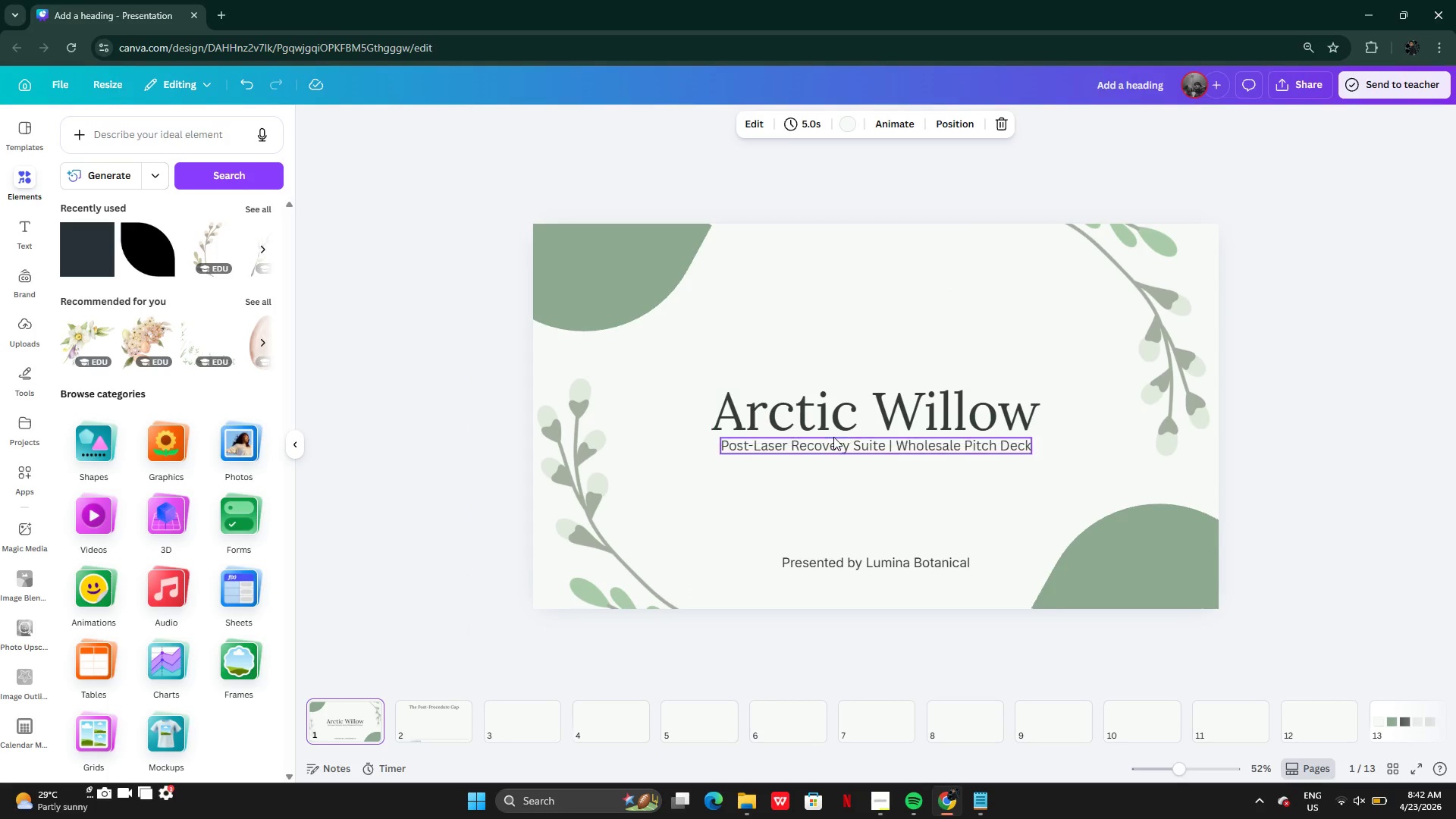 
left_click([831, 449])
 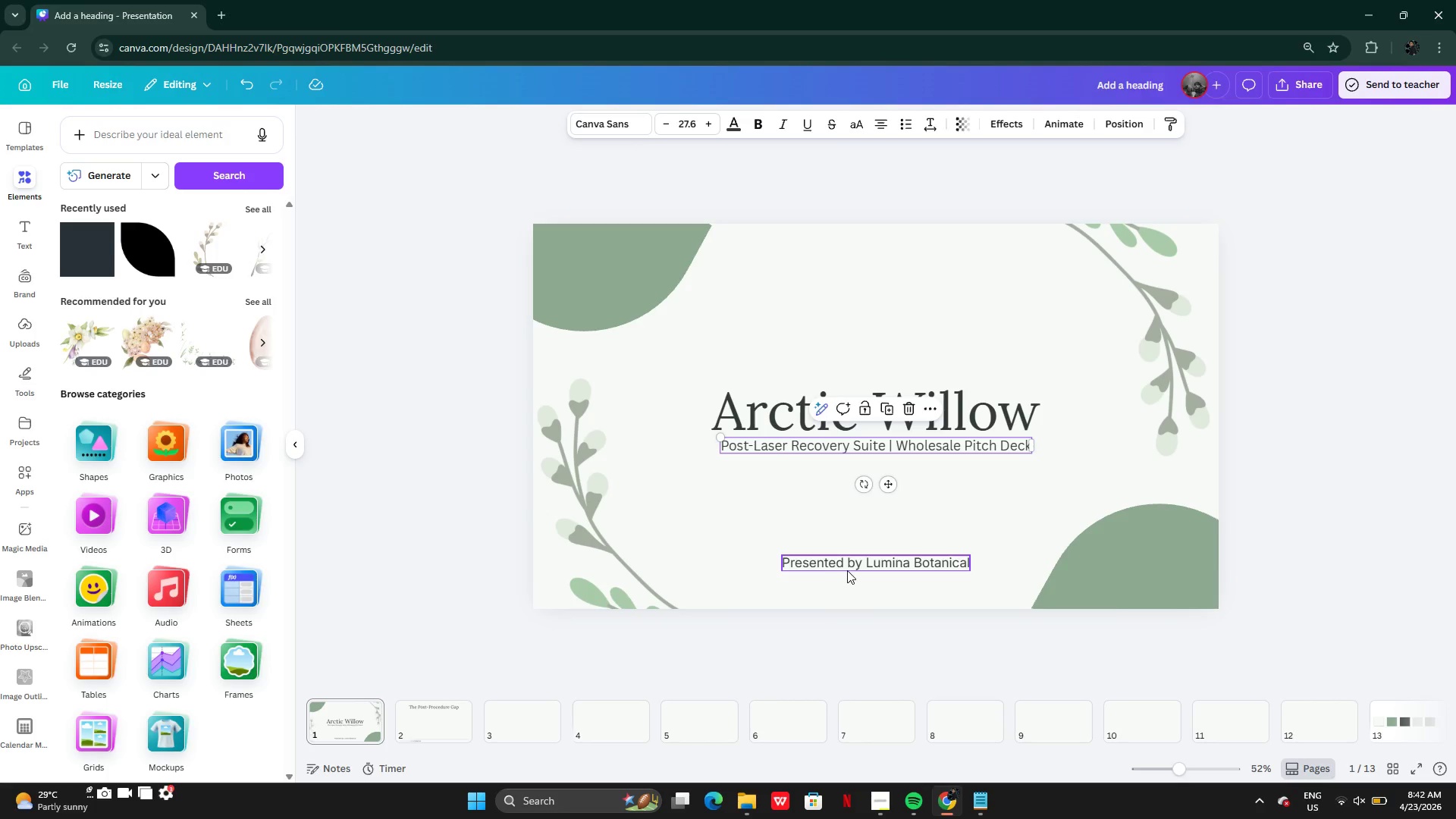 
left_click([849, 561])
 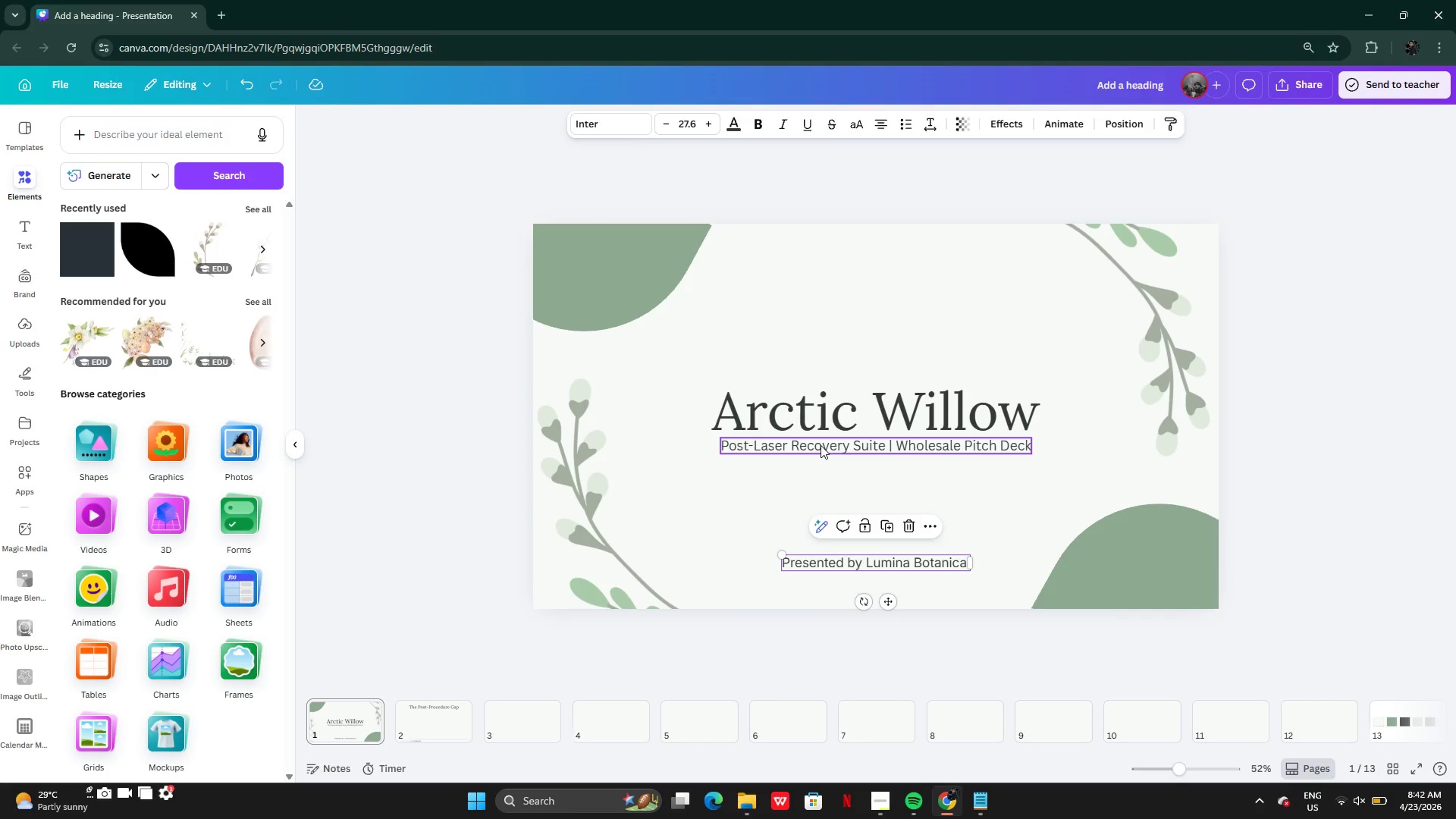 
left_click([821, 445])
 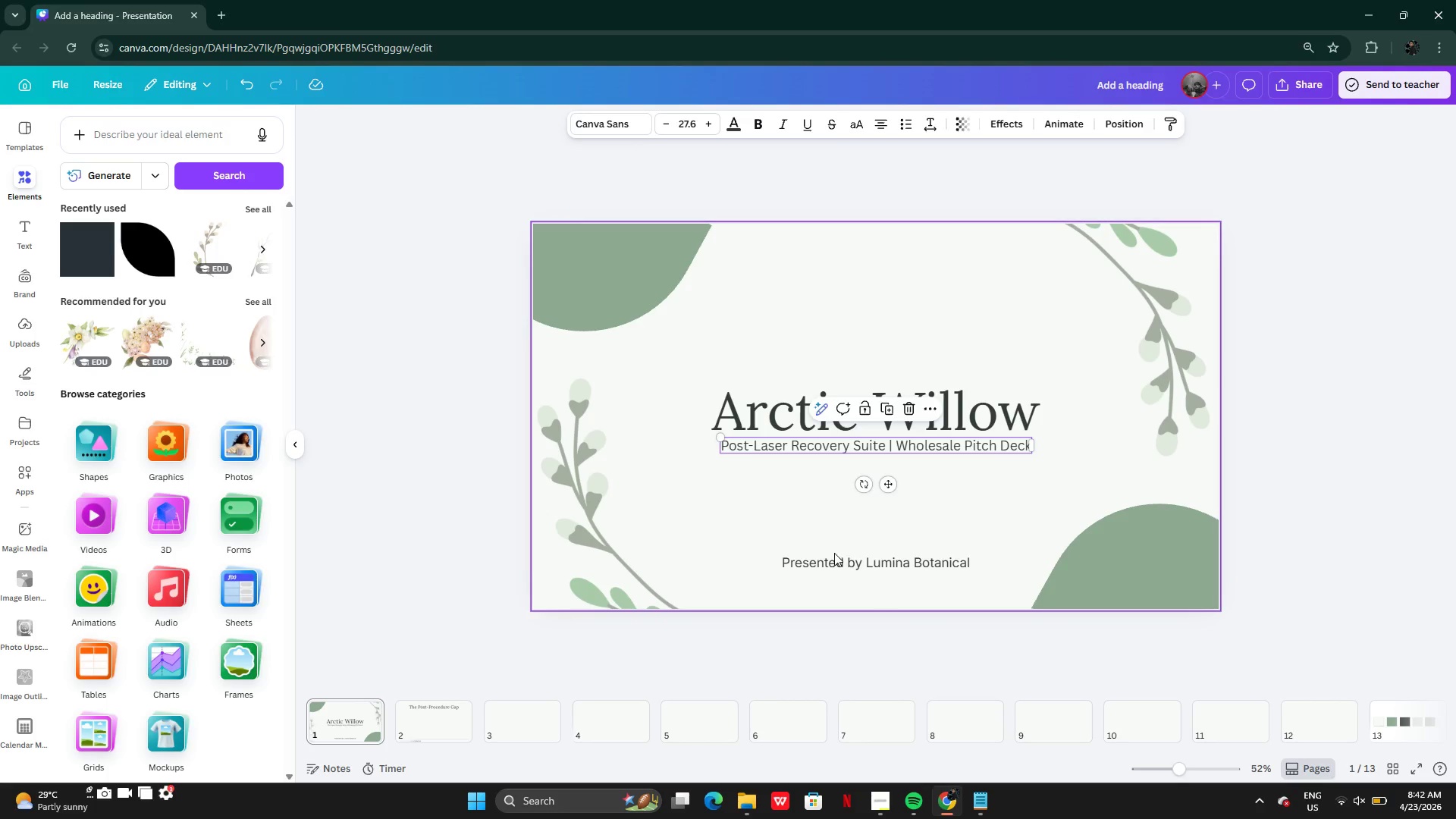 
left_click([835, 557])
 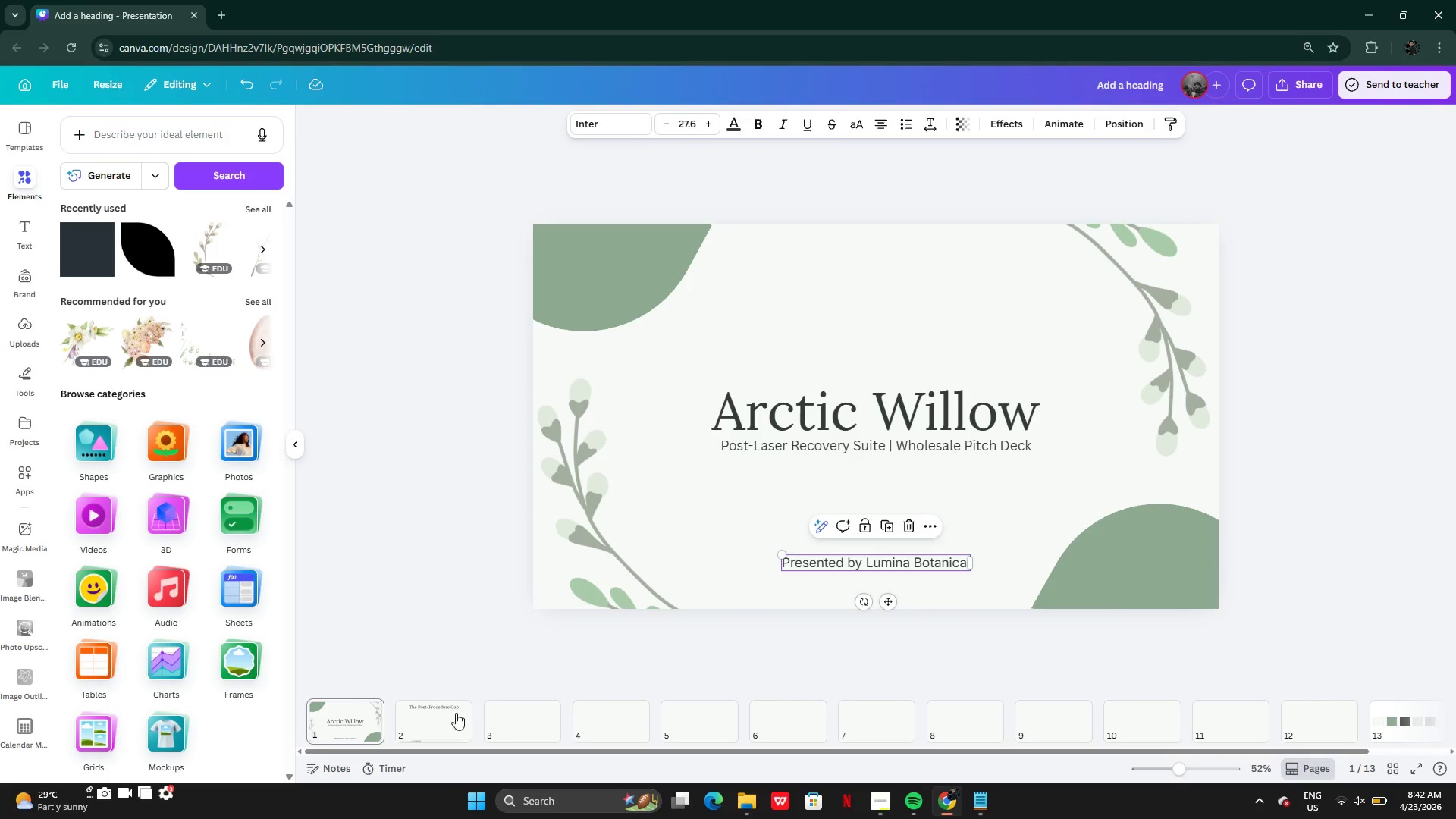 
left_click([434, 721])
 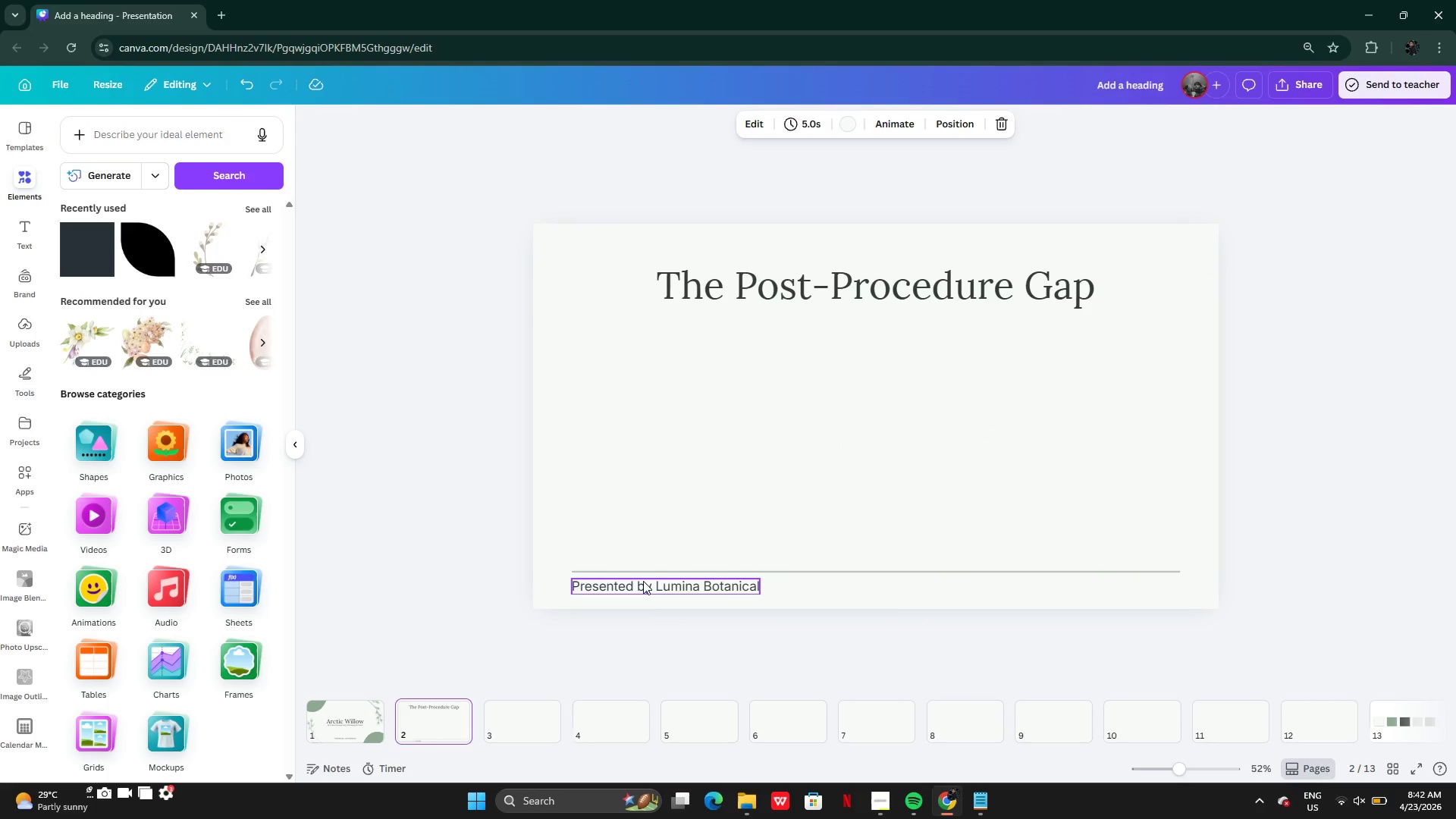 
double_click([643, 581])
 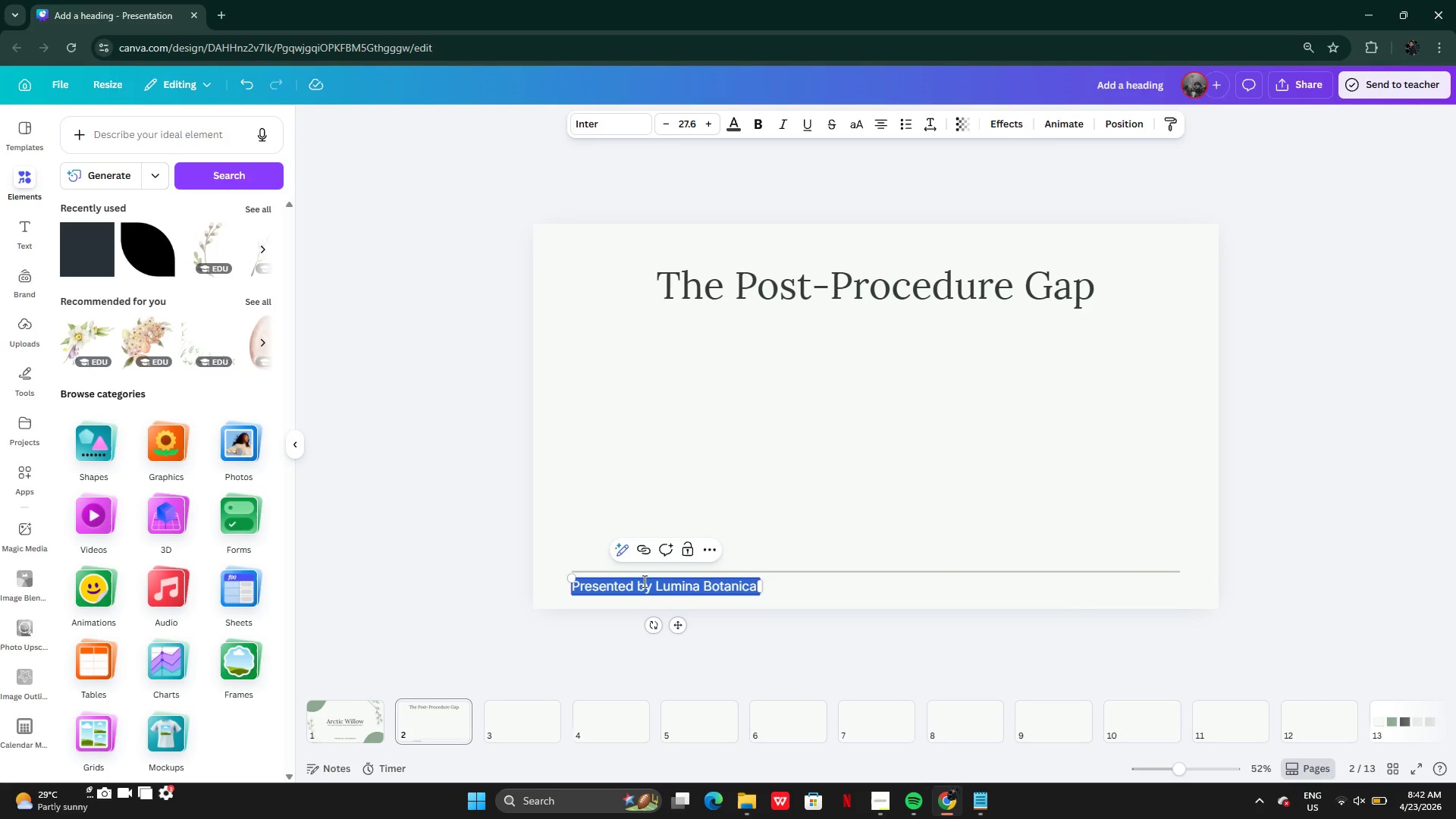 
key(Control+V)
 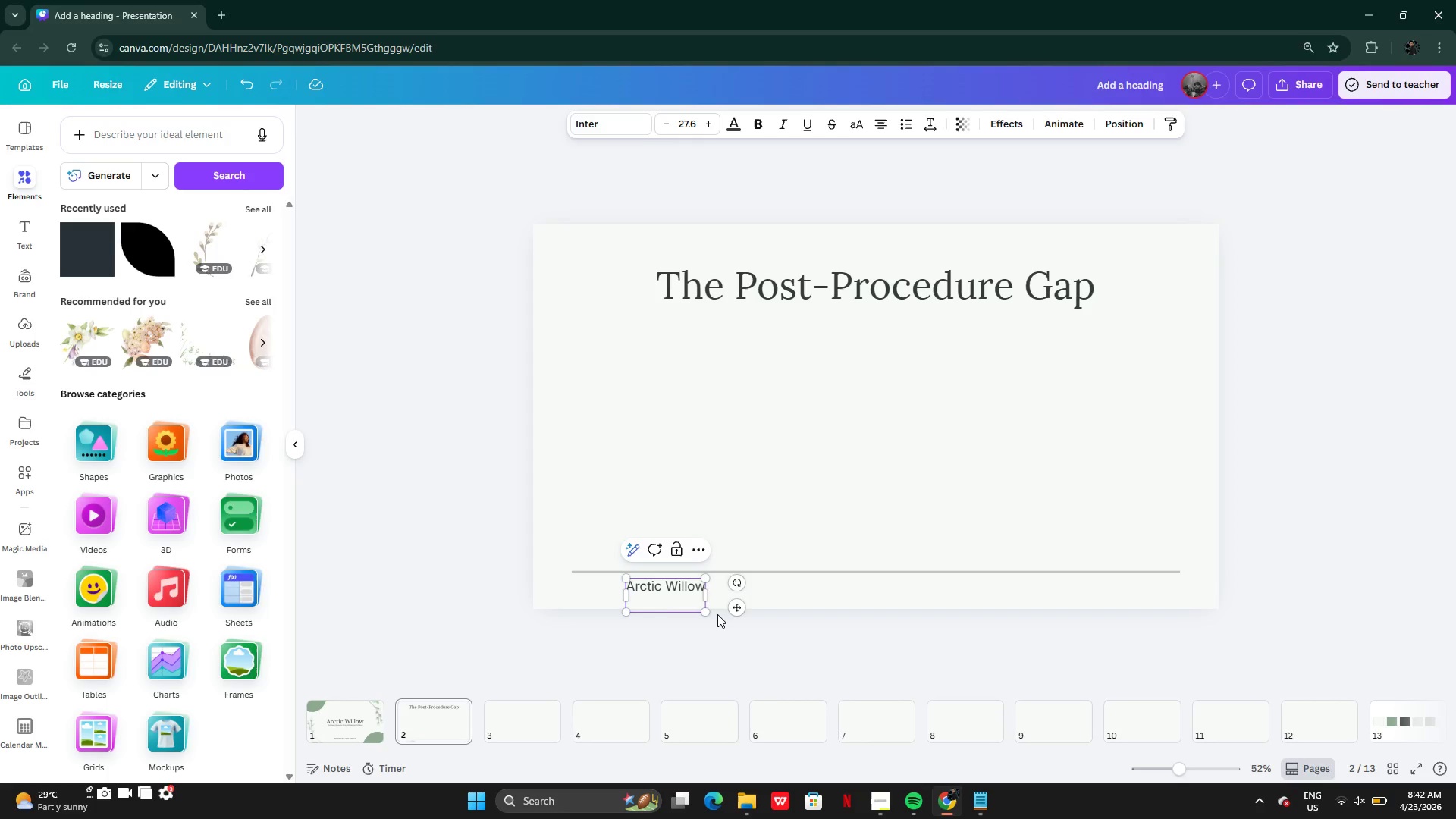 
key(Backspace)
 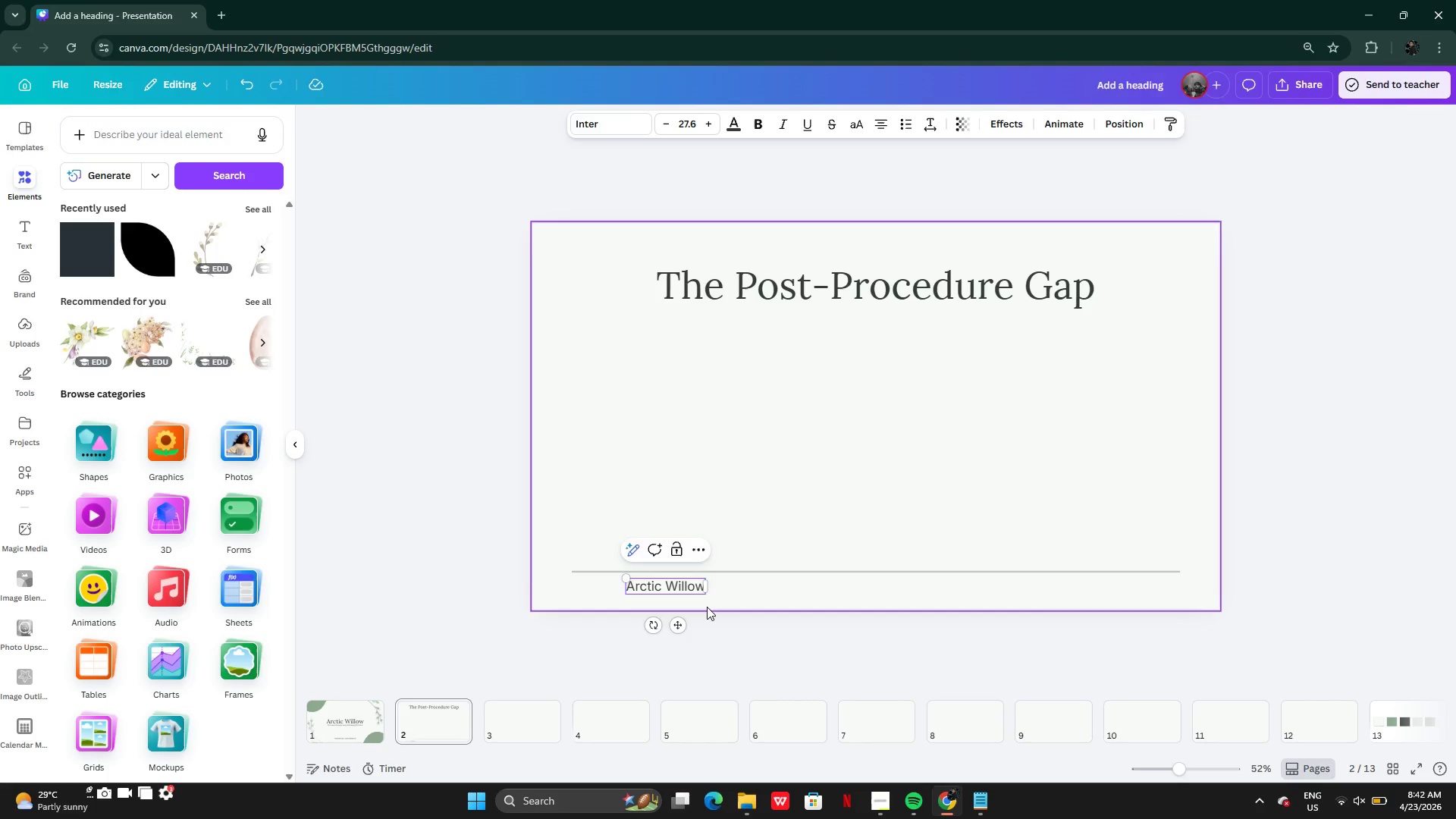 
left_click([707, 609])
 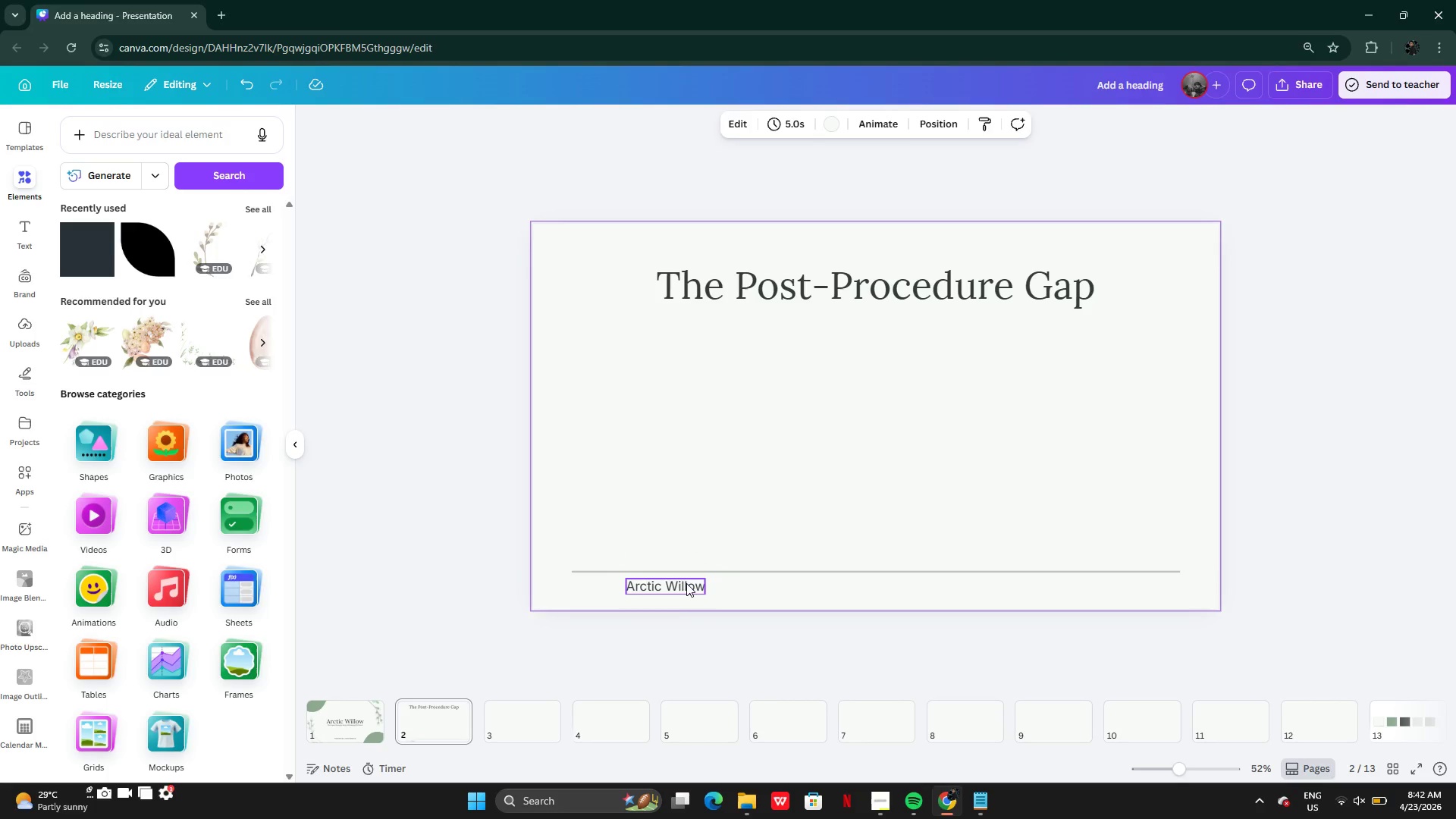 
left_click([686, 582])
 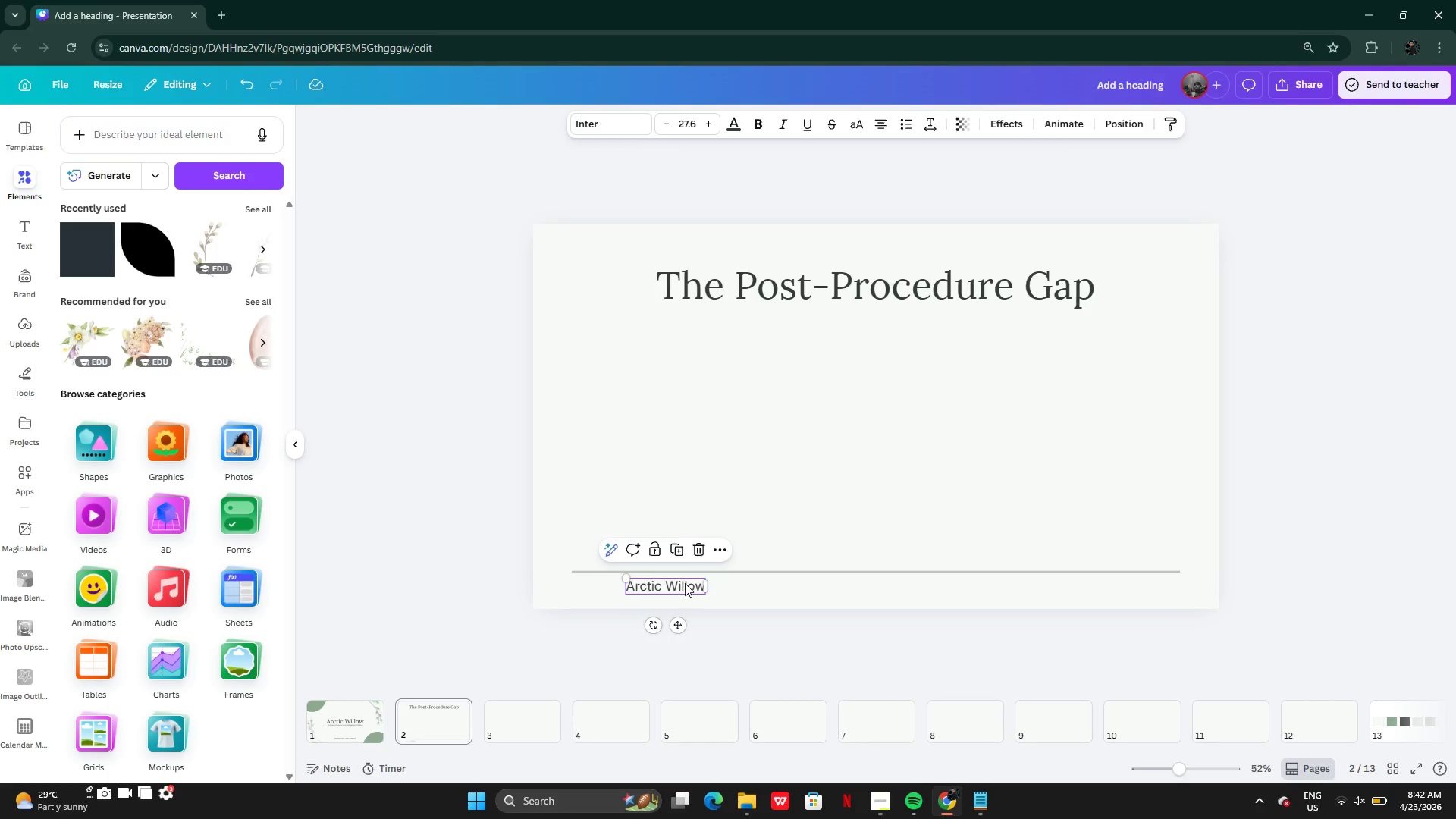 
left_click_drag(start_coordinate=[685, 583], to_coordinate=[631, 582])
 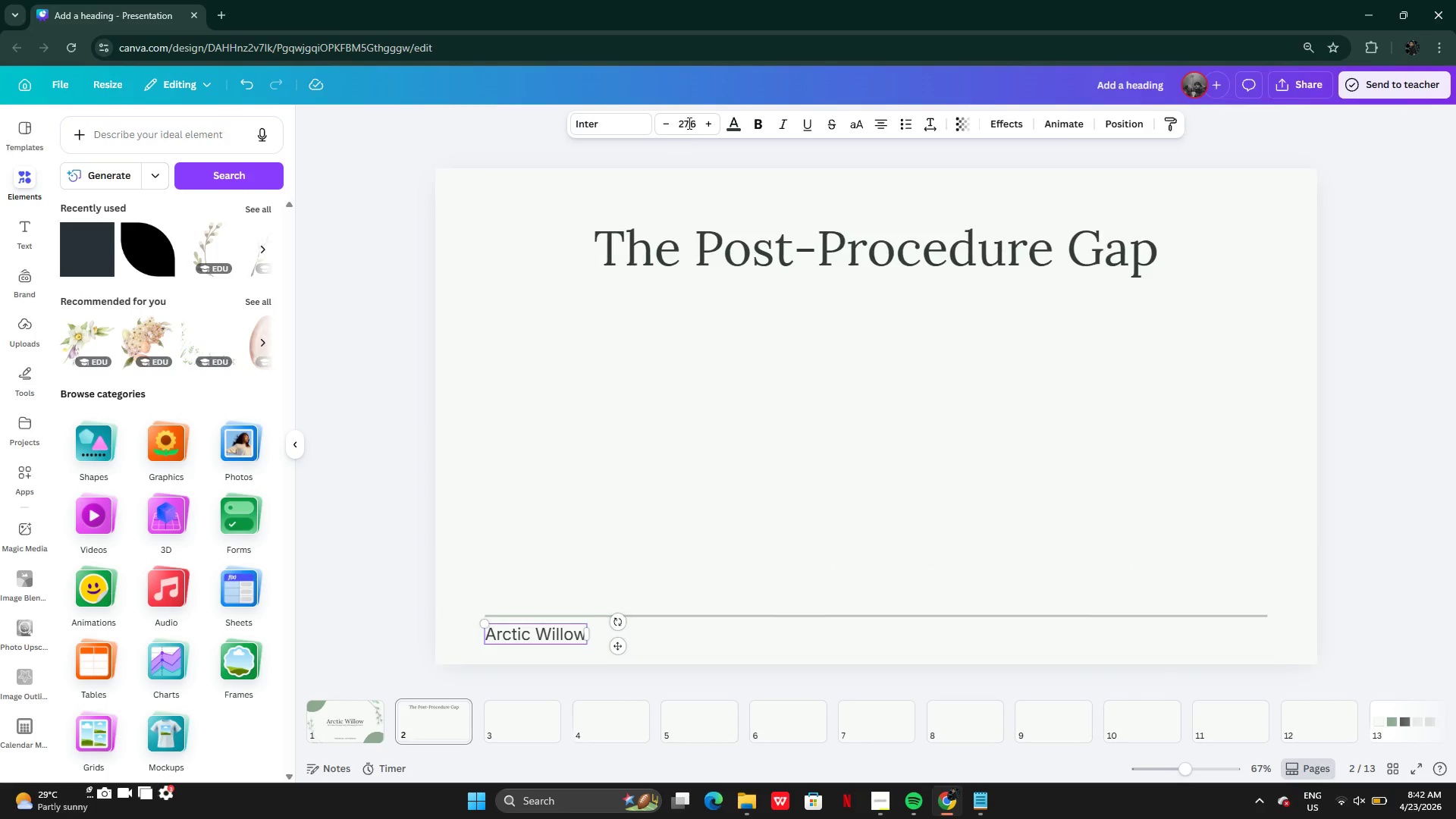 
left_click([695, 127])
 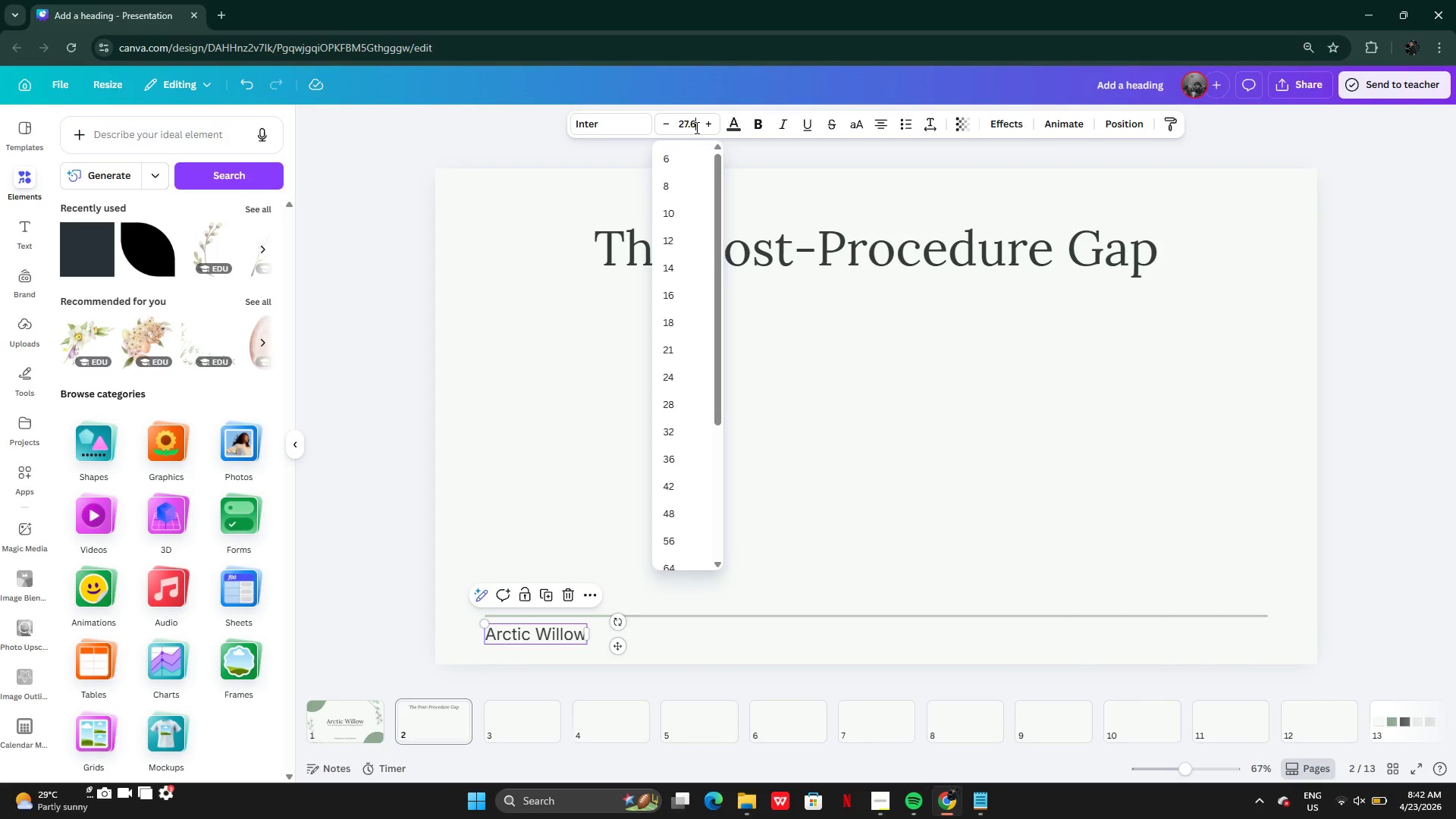 
left_click_drag(start_coordinate=[695, 127], to_coordinate=[673, 127])
 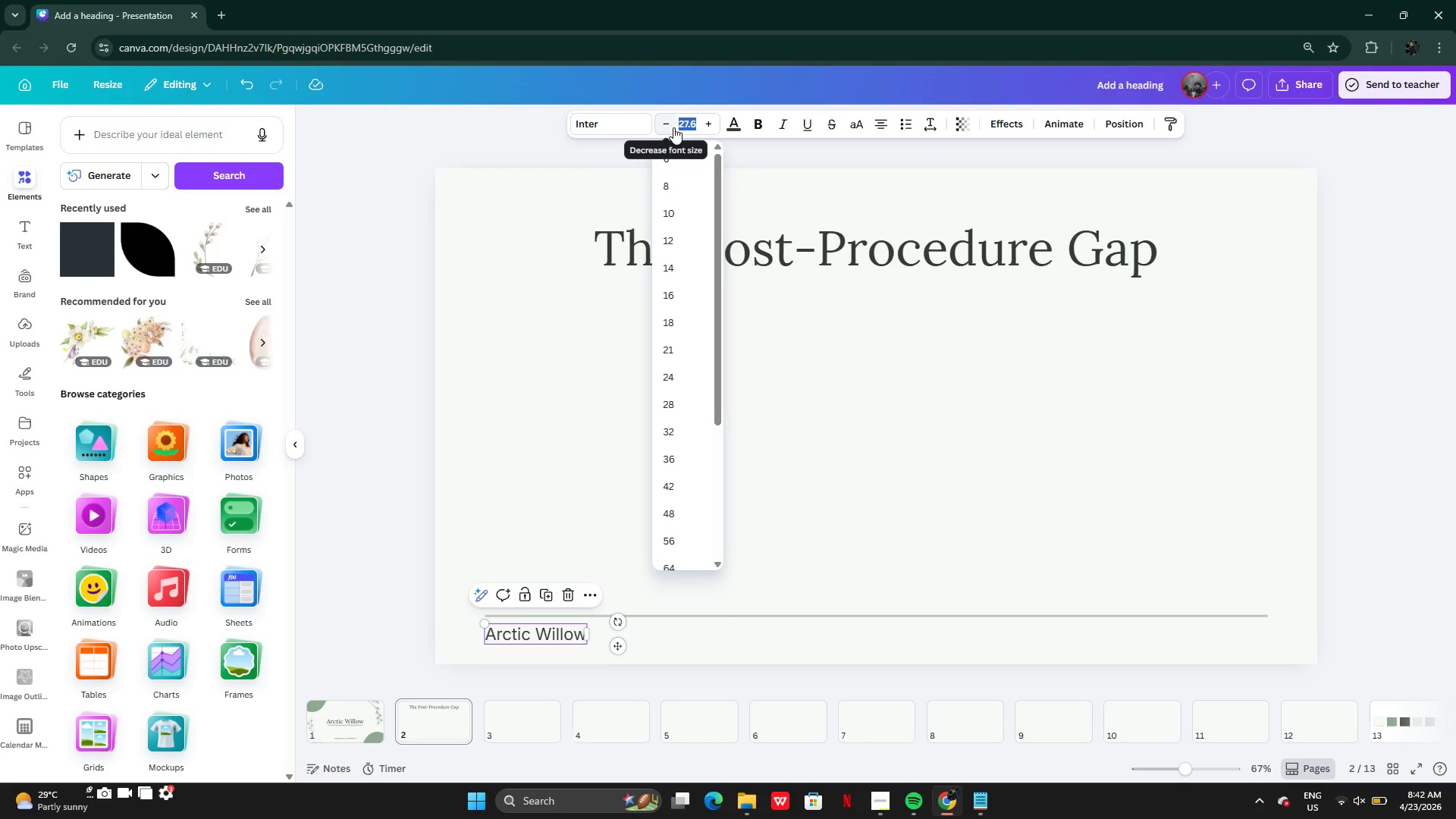 
type(20)
 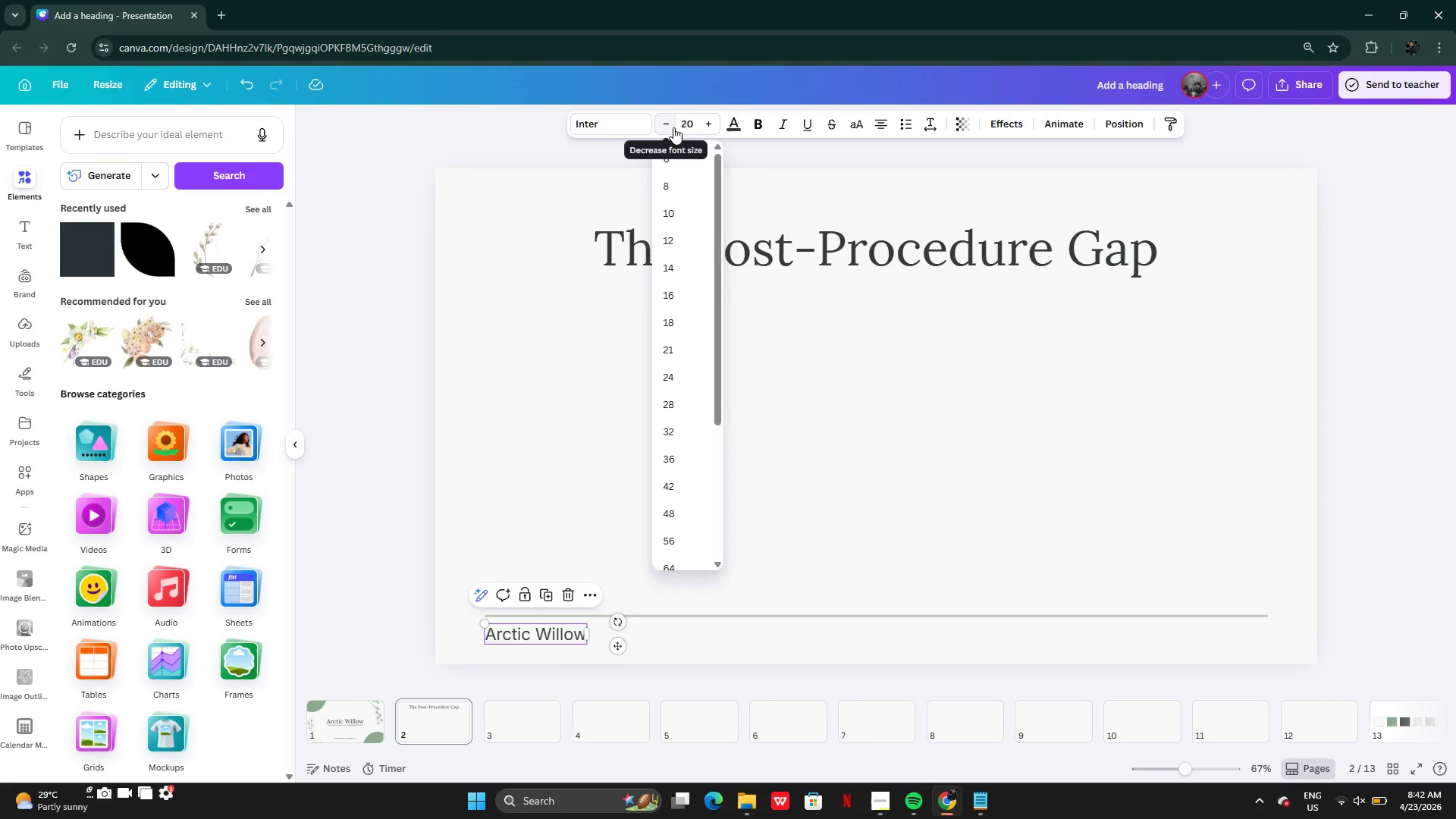 
key(Enter)
 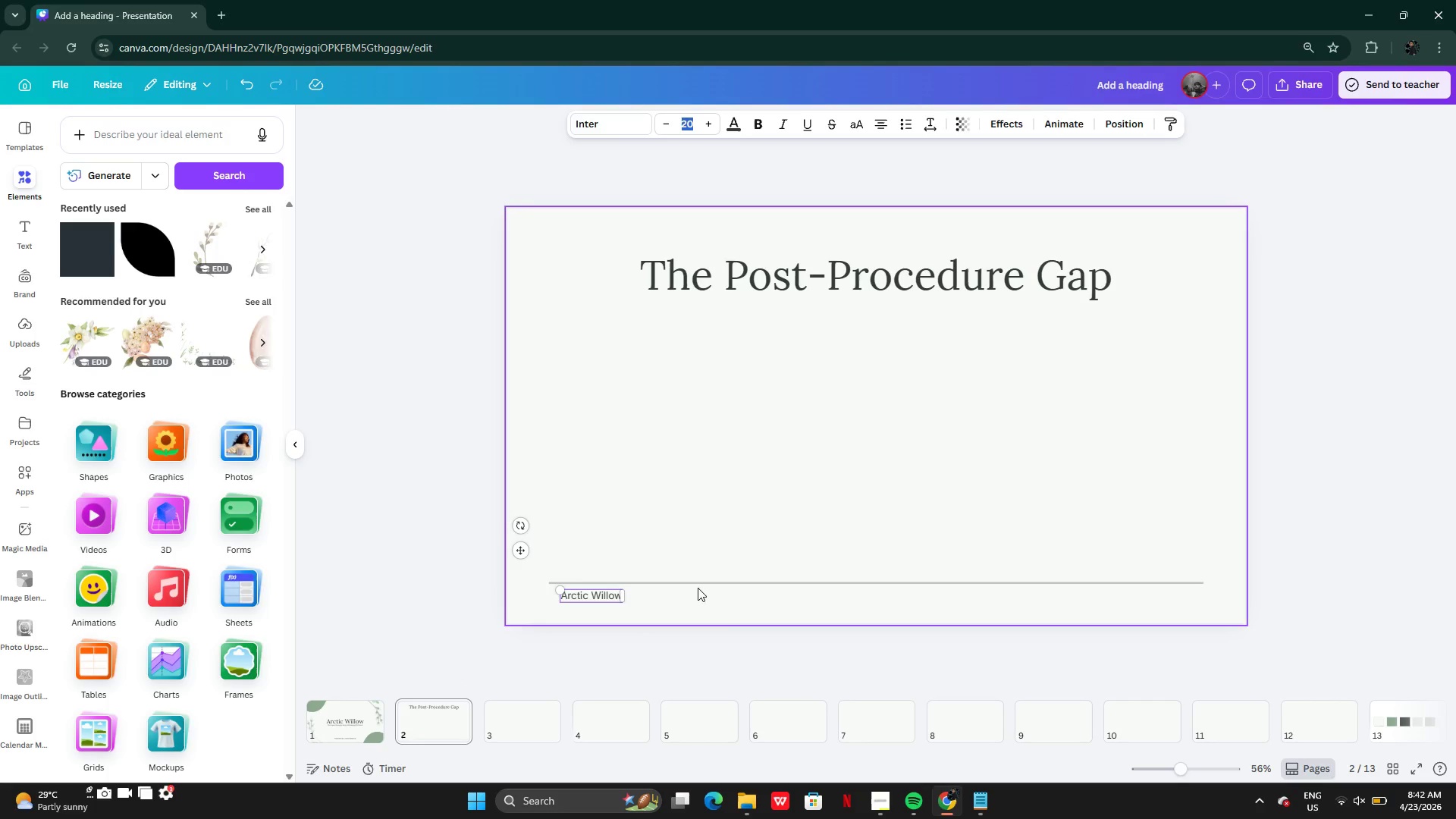 
left_click([659, 635])
 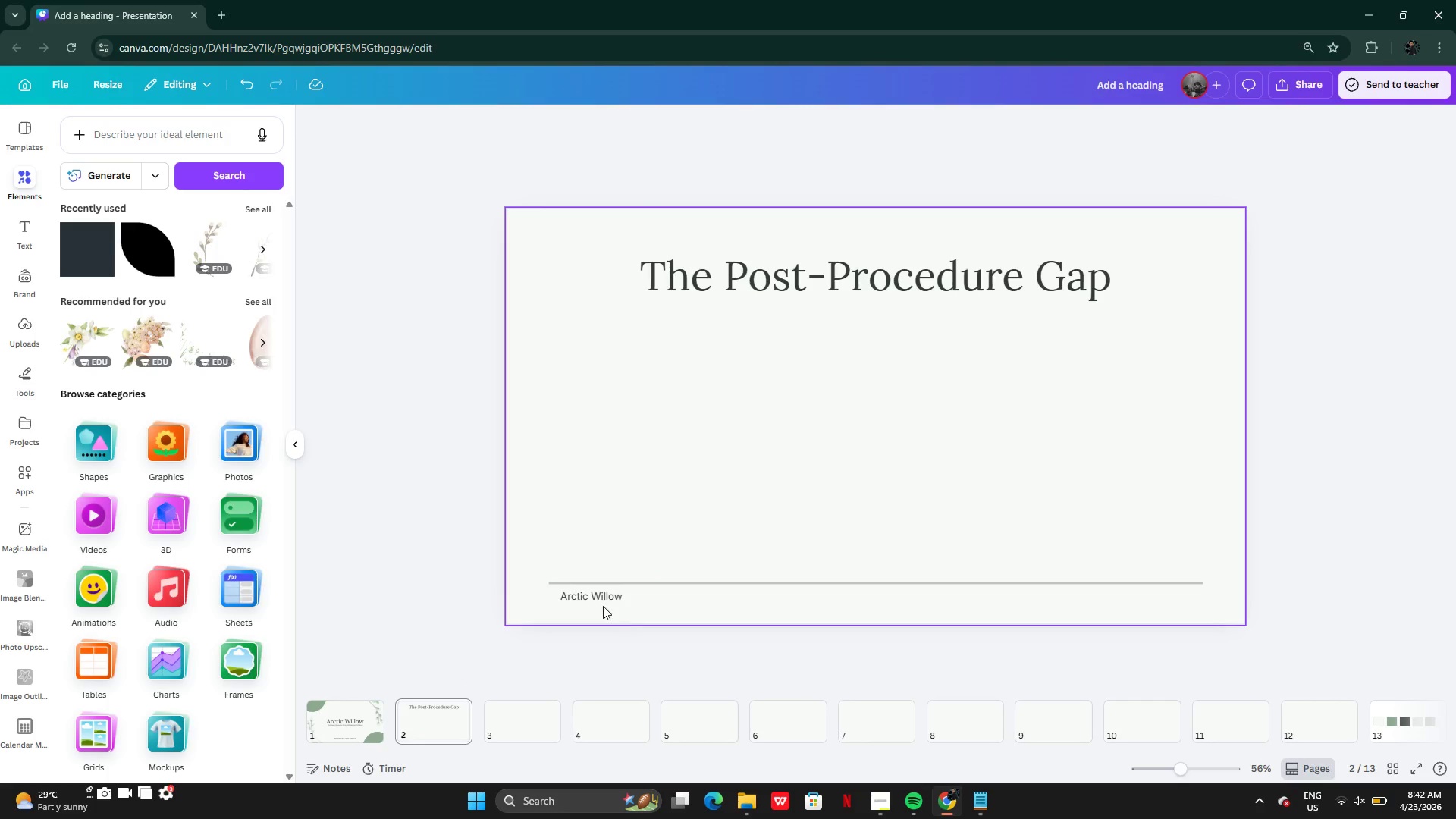 
left_click([602, 606])
 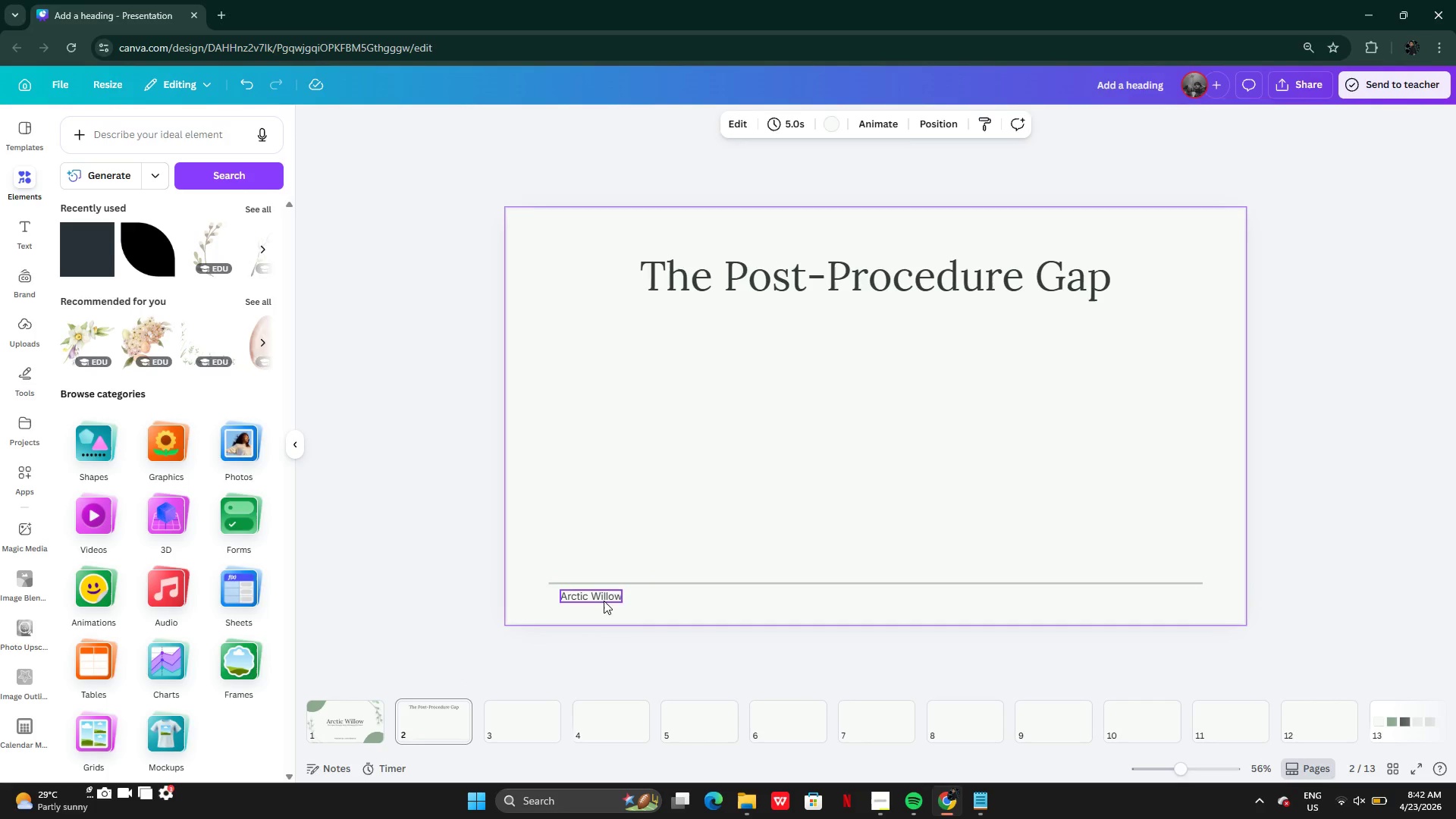 
left_click([604, 601])
 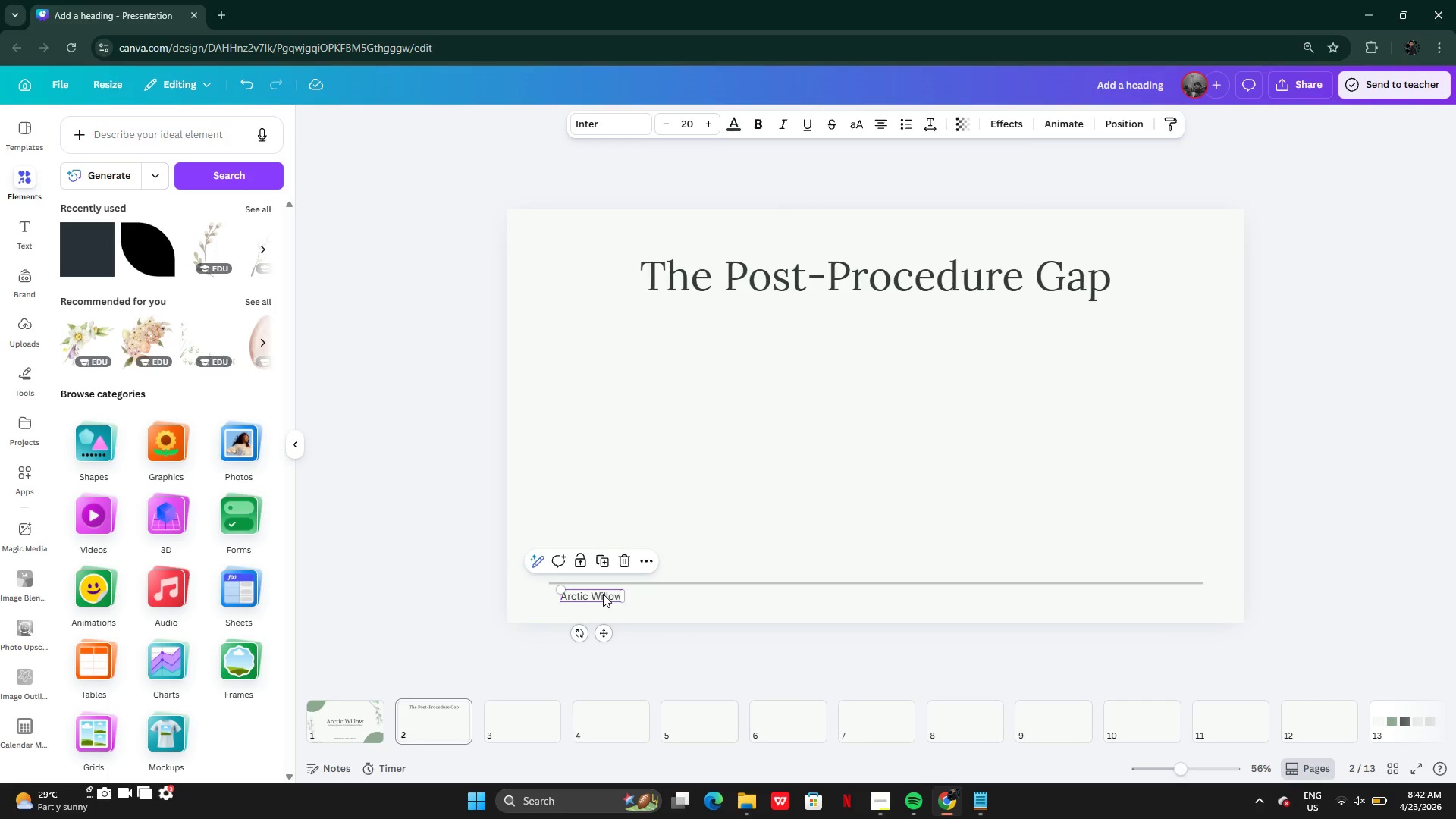 
left_click_drag(start_coordinate=[603, 594], to_coordinate=[592, 594])
 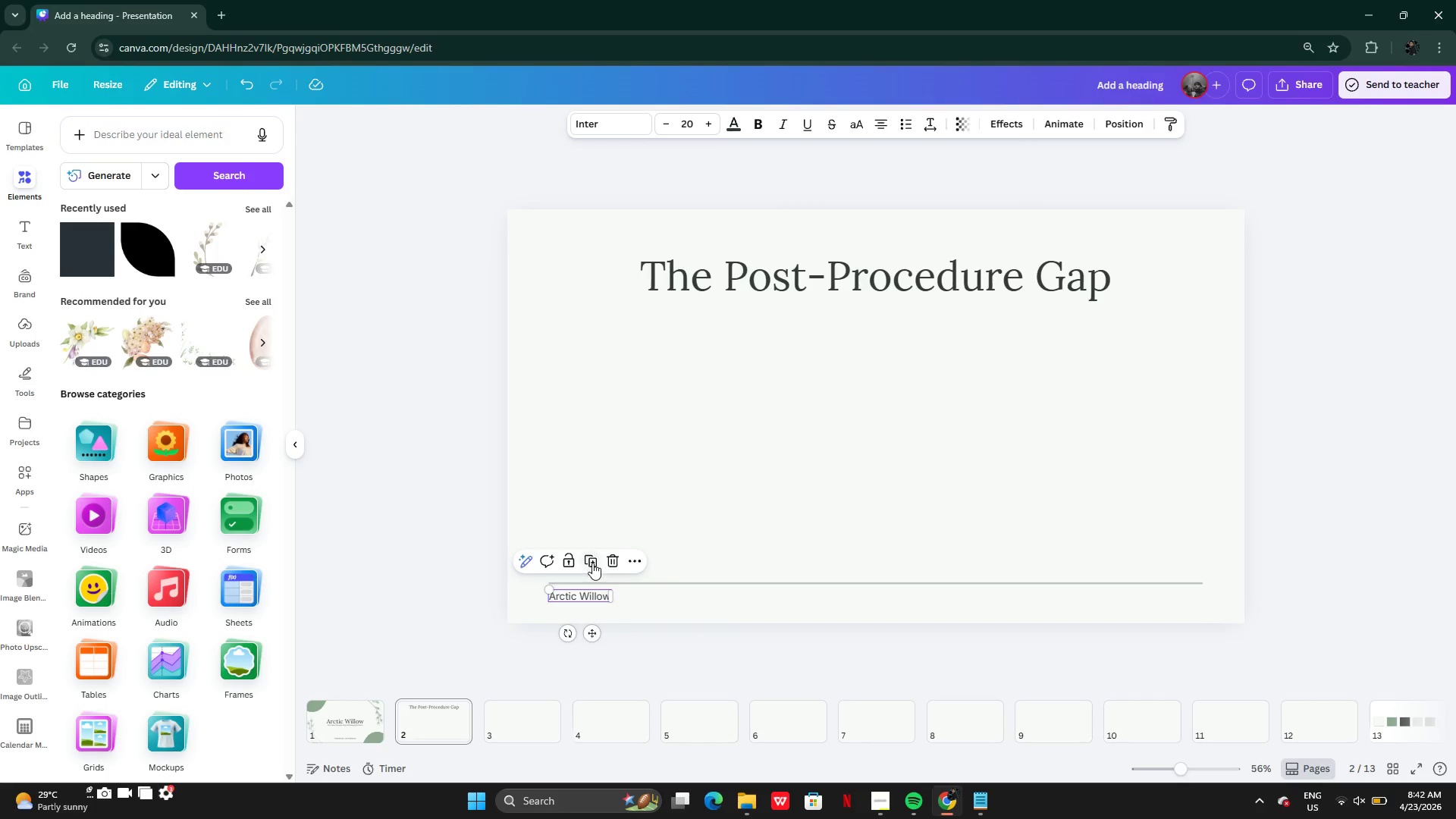 
left_click([592, 563])
 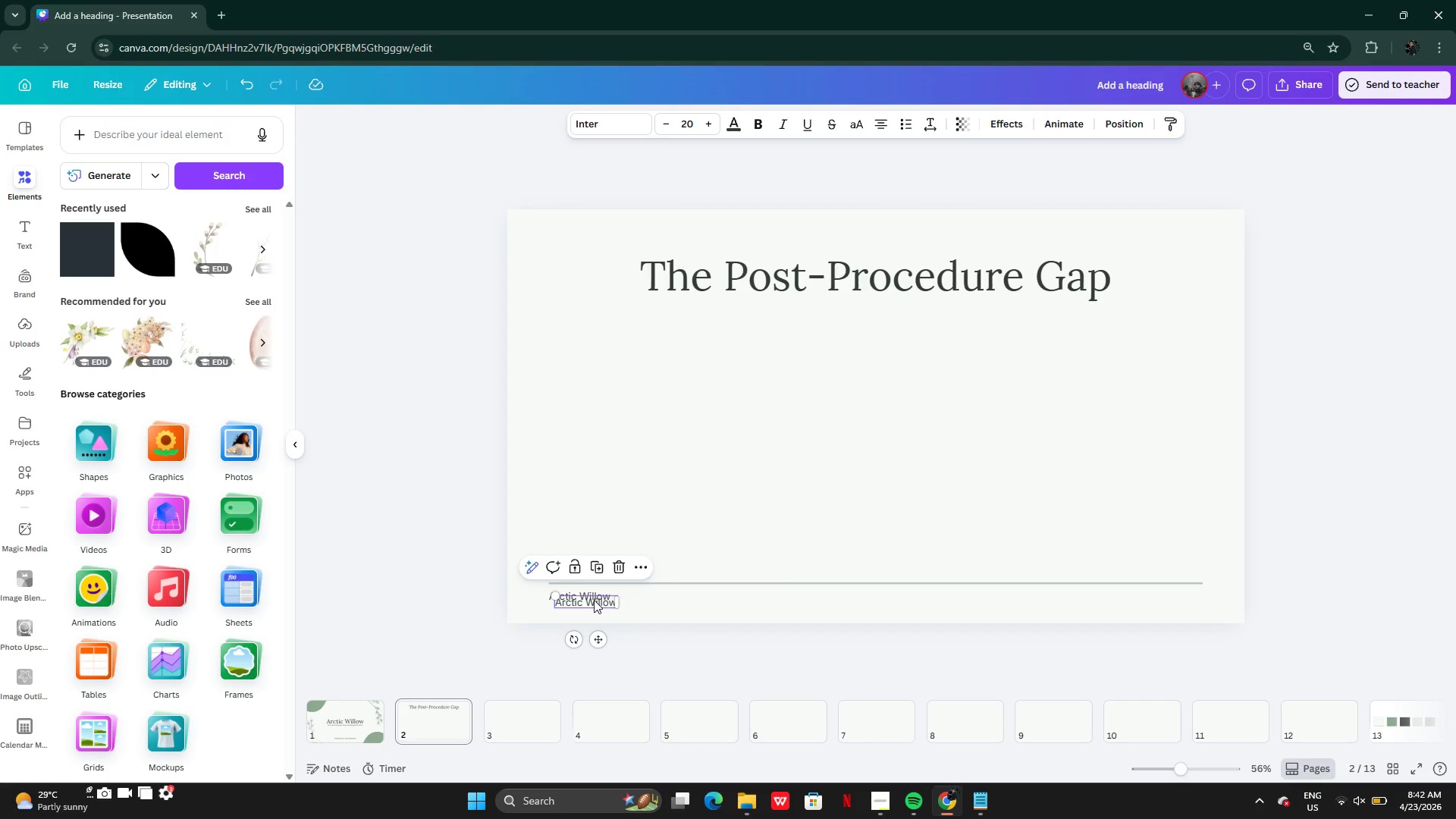 
left_click_drag(start_coordinate=[594, 600], to_coordinate=[1184, 593])
 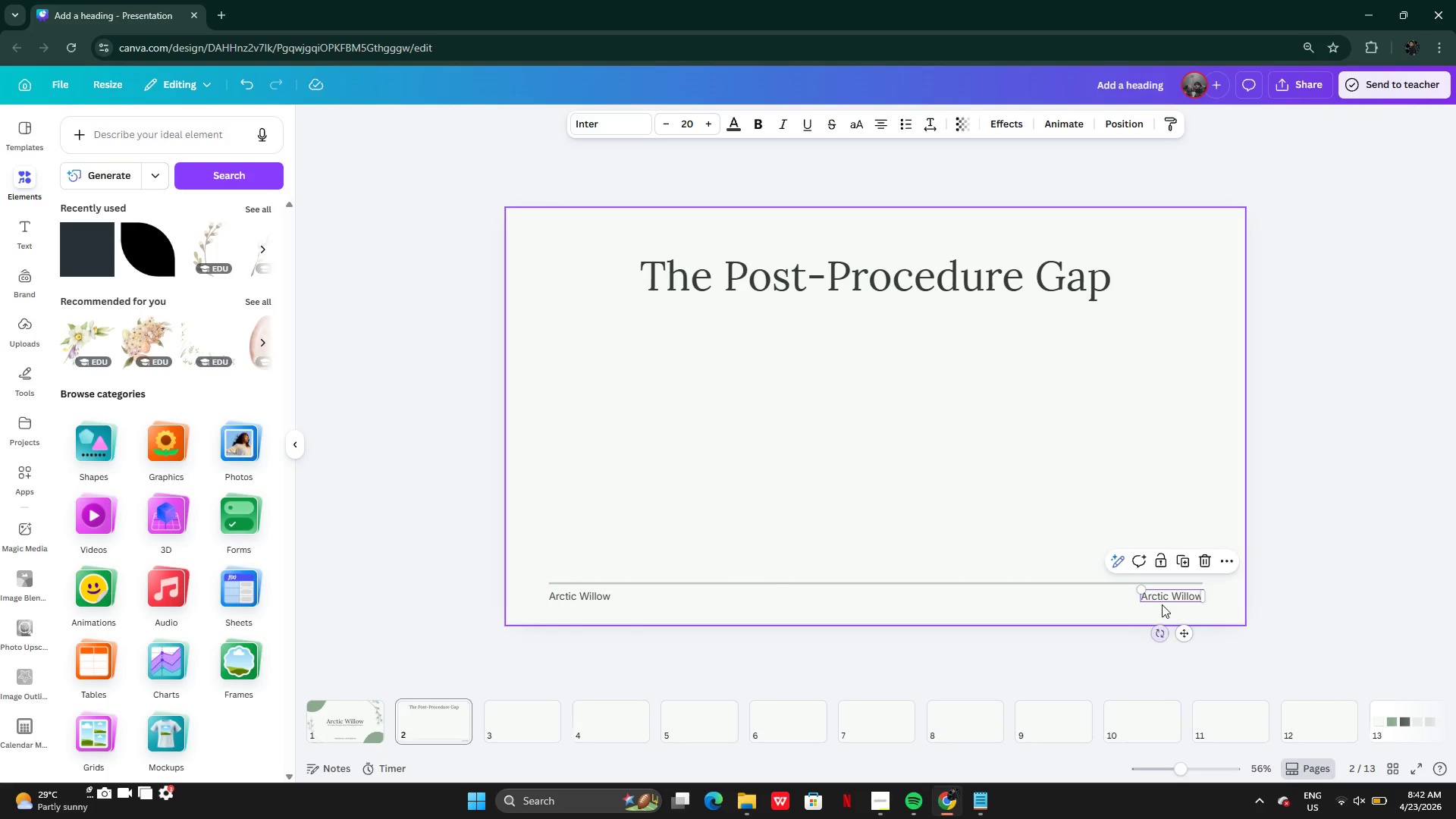 
double_click([1164, 594])
 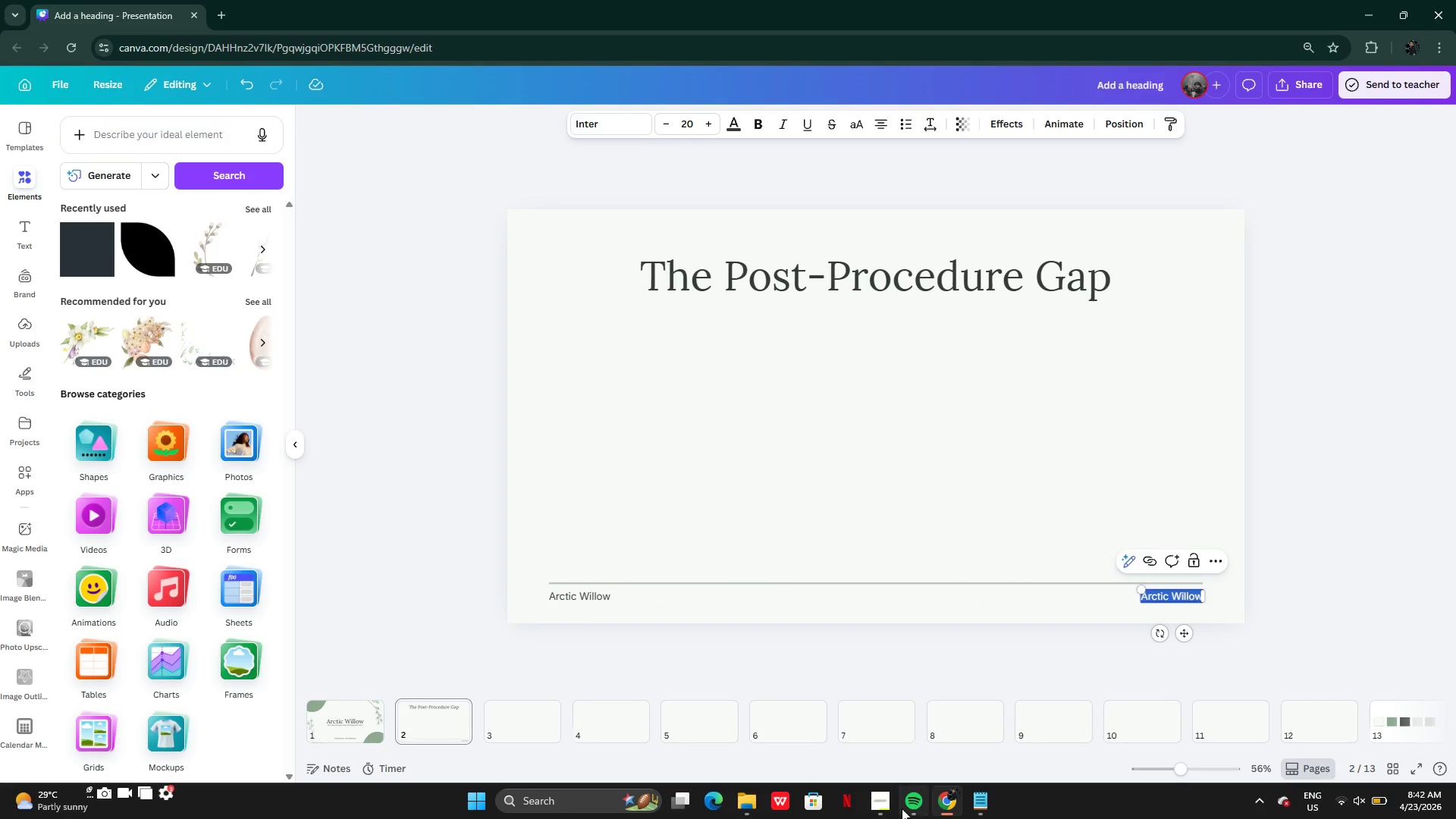 
left_click([885, 808])